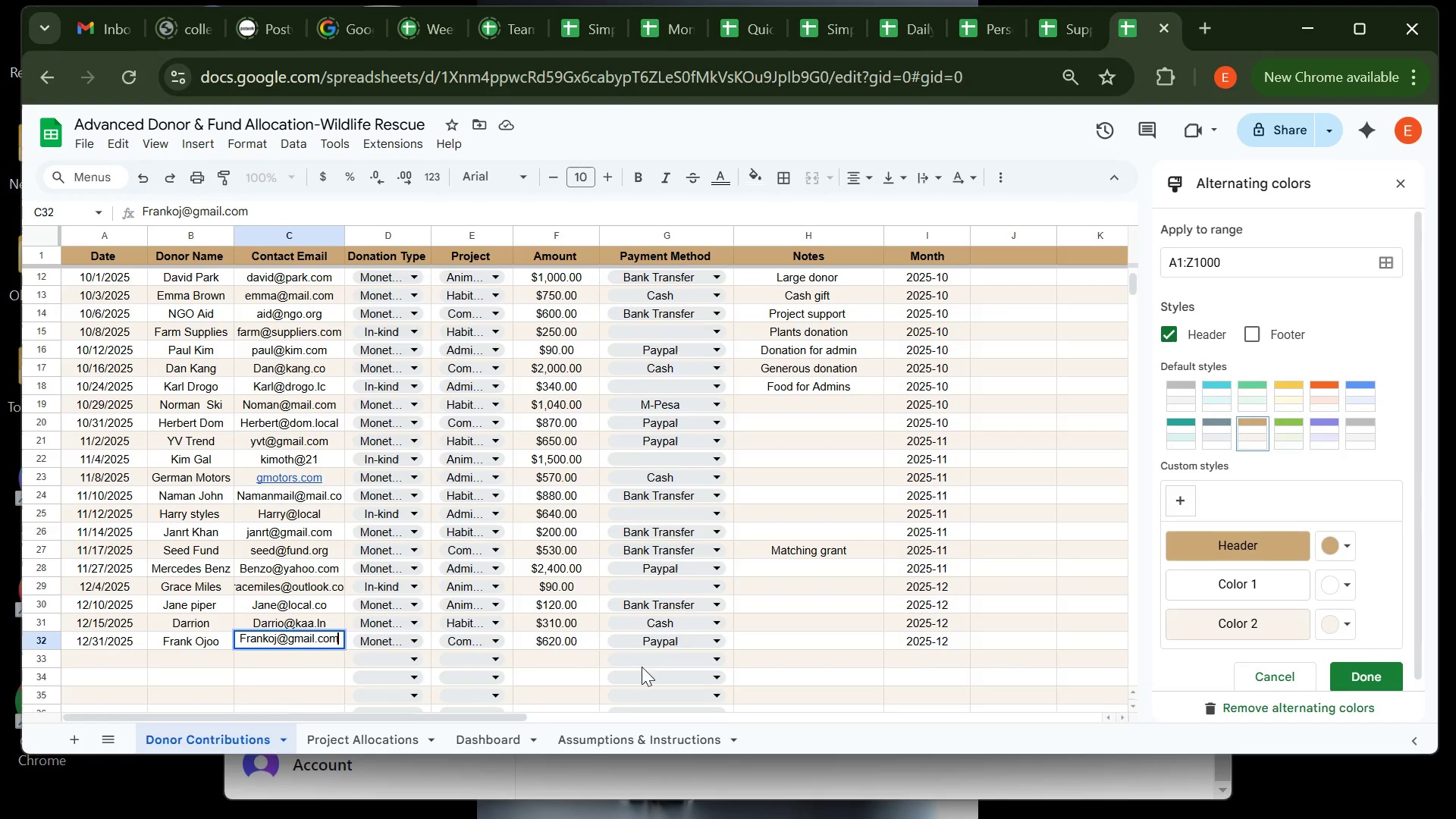 
left_click([787, 400])
 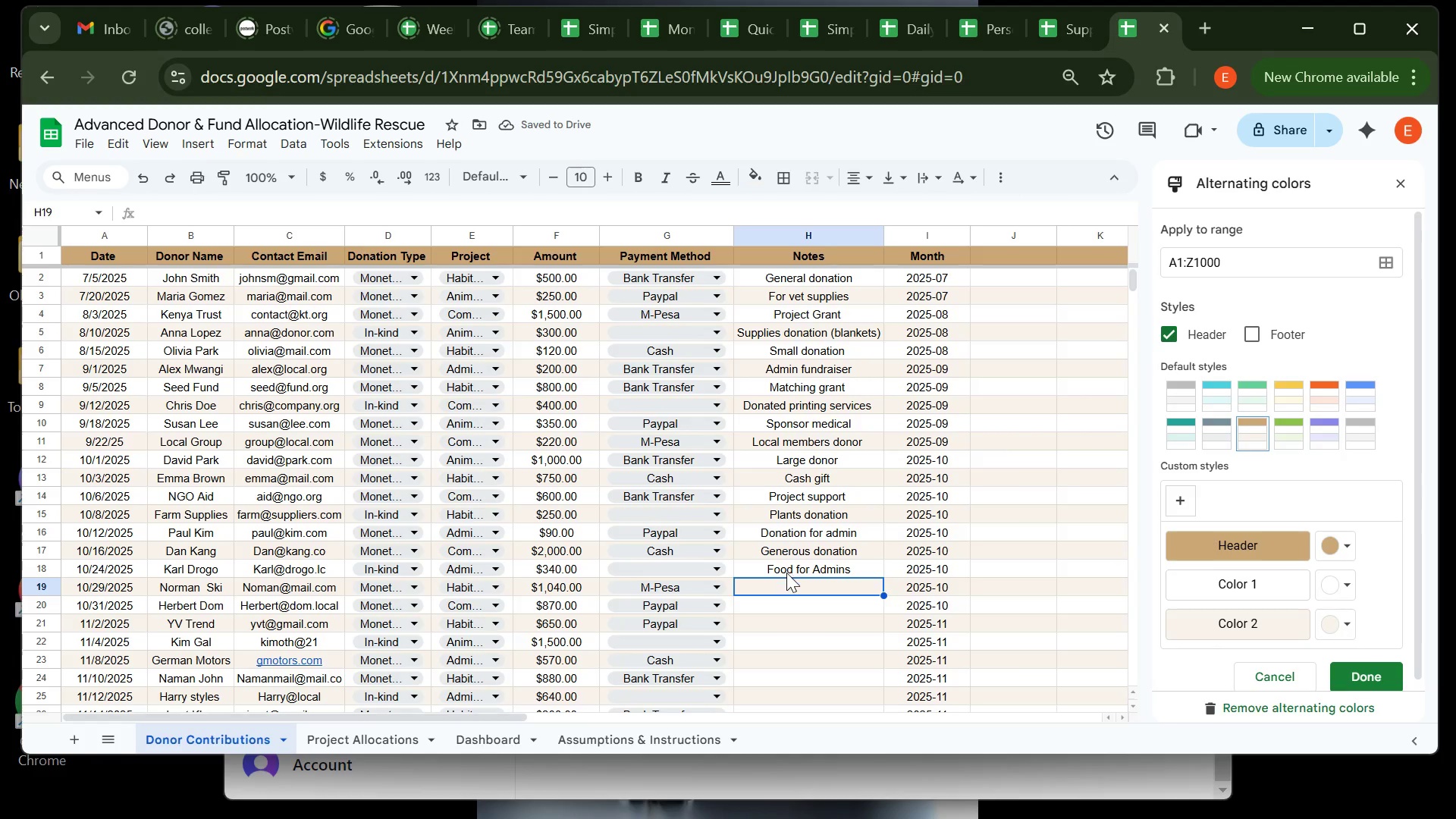 
wait(8.76)
 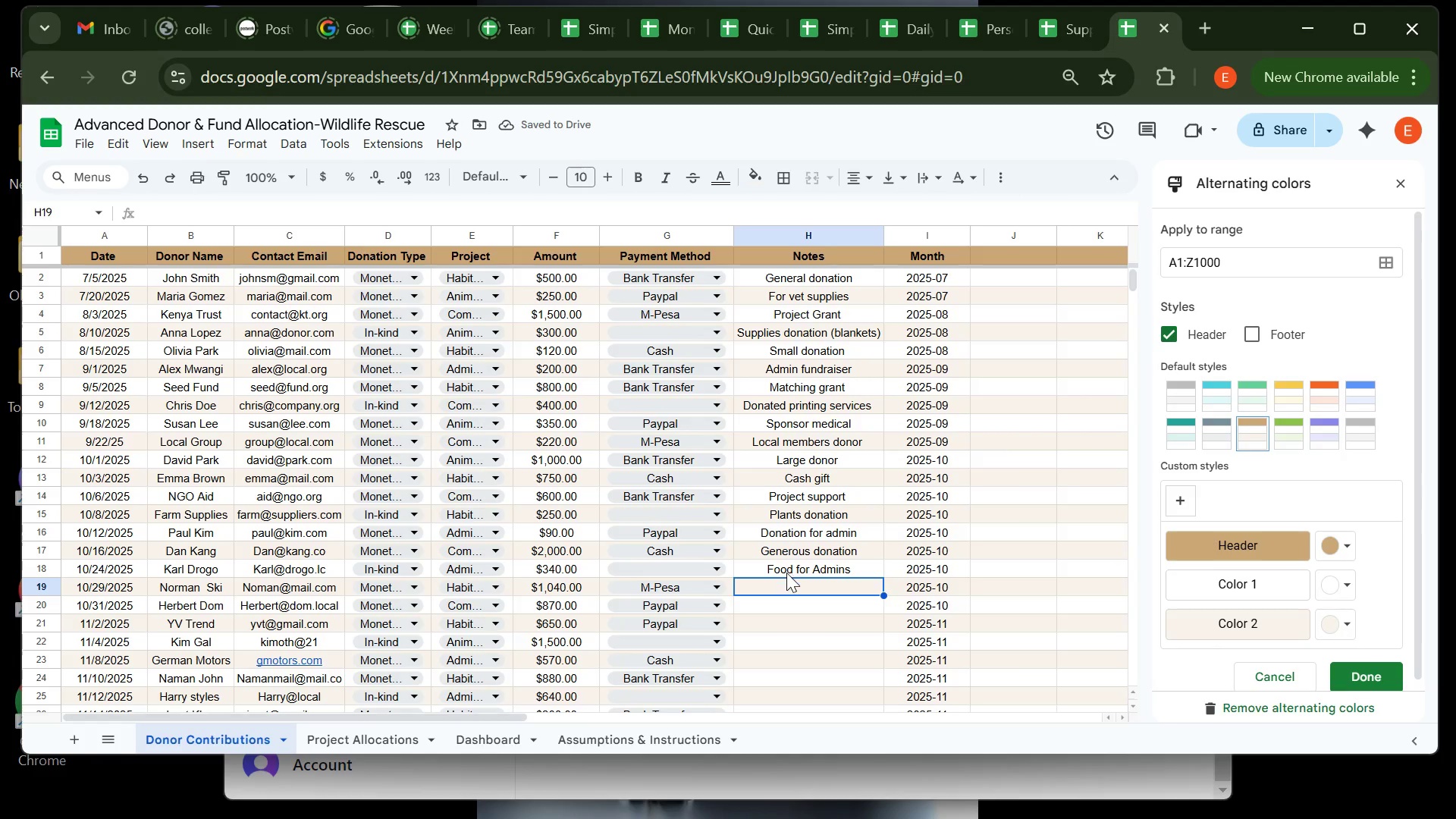 
type(la)
 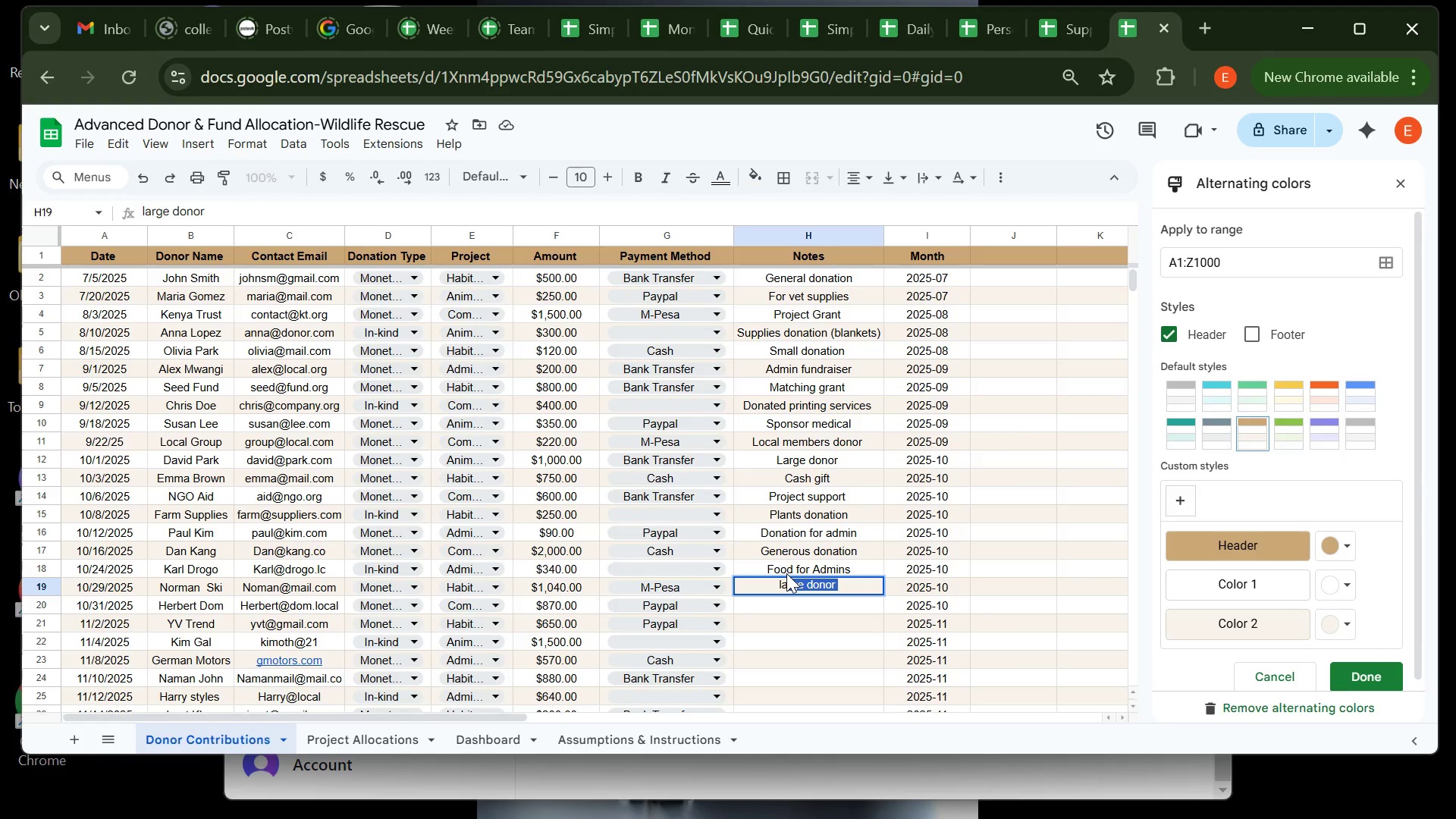 
key(ArrowRight)
 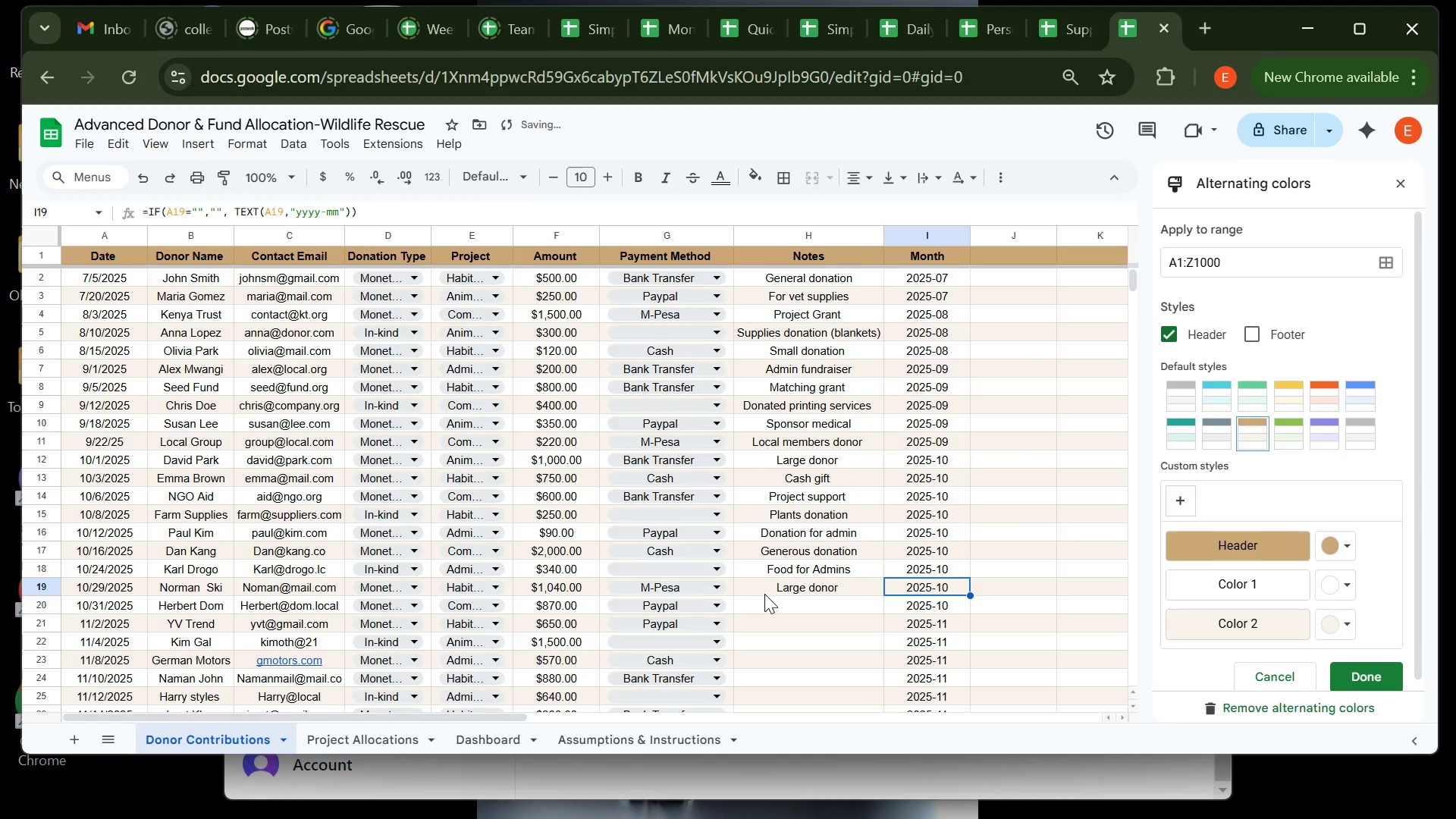 
left_click([764, 594])
 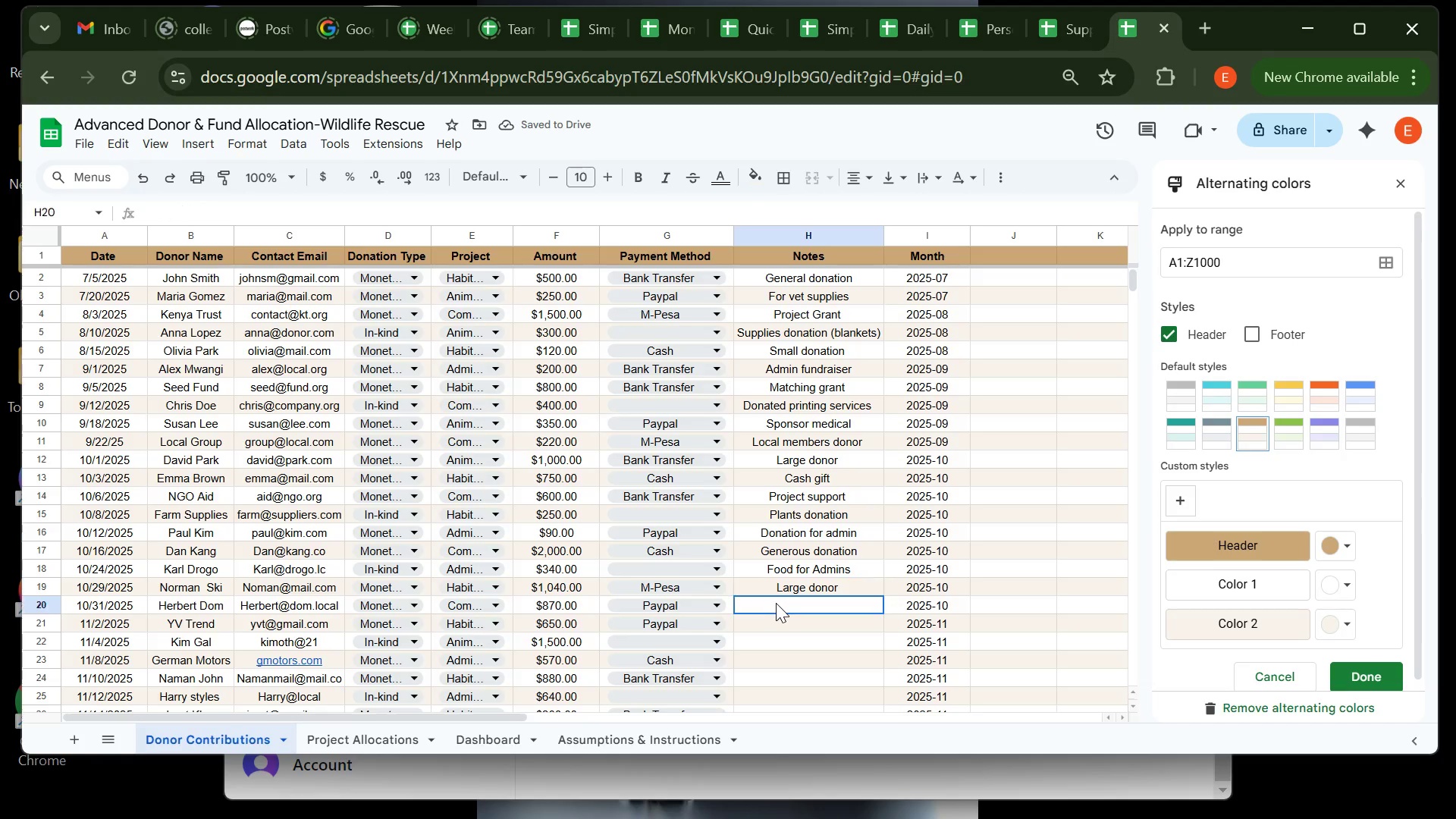 
left_click([776, 603])
 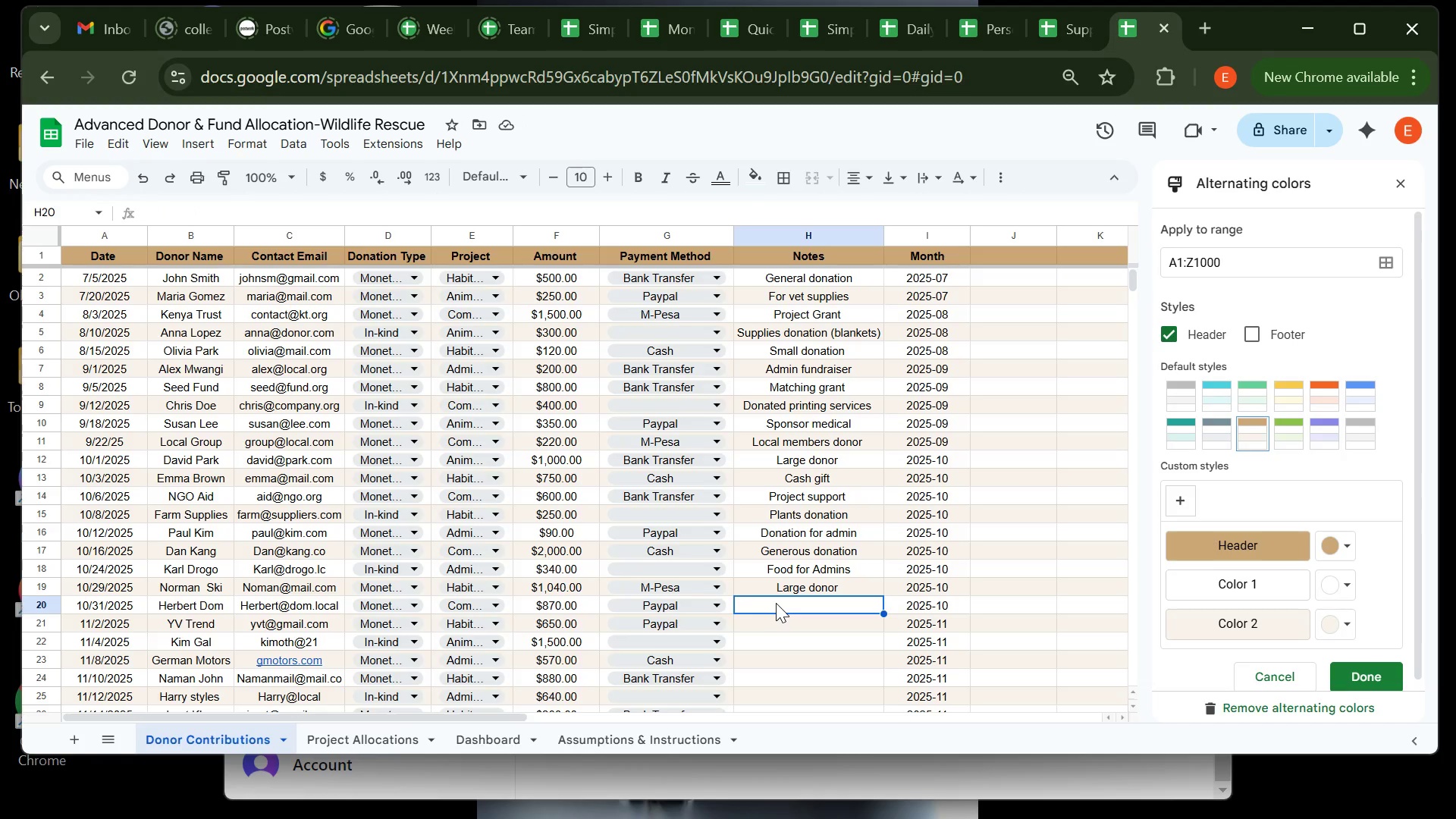 
type(spo)
 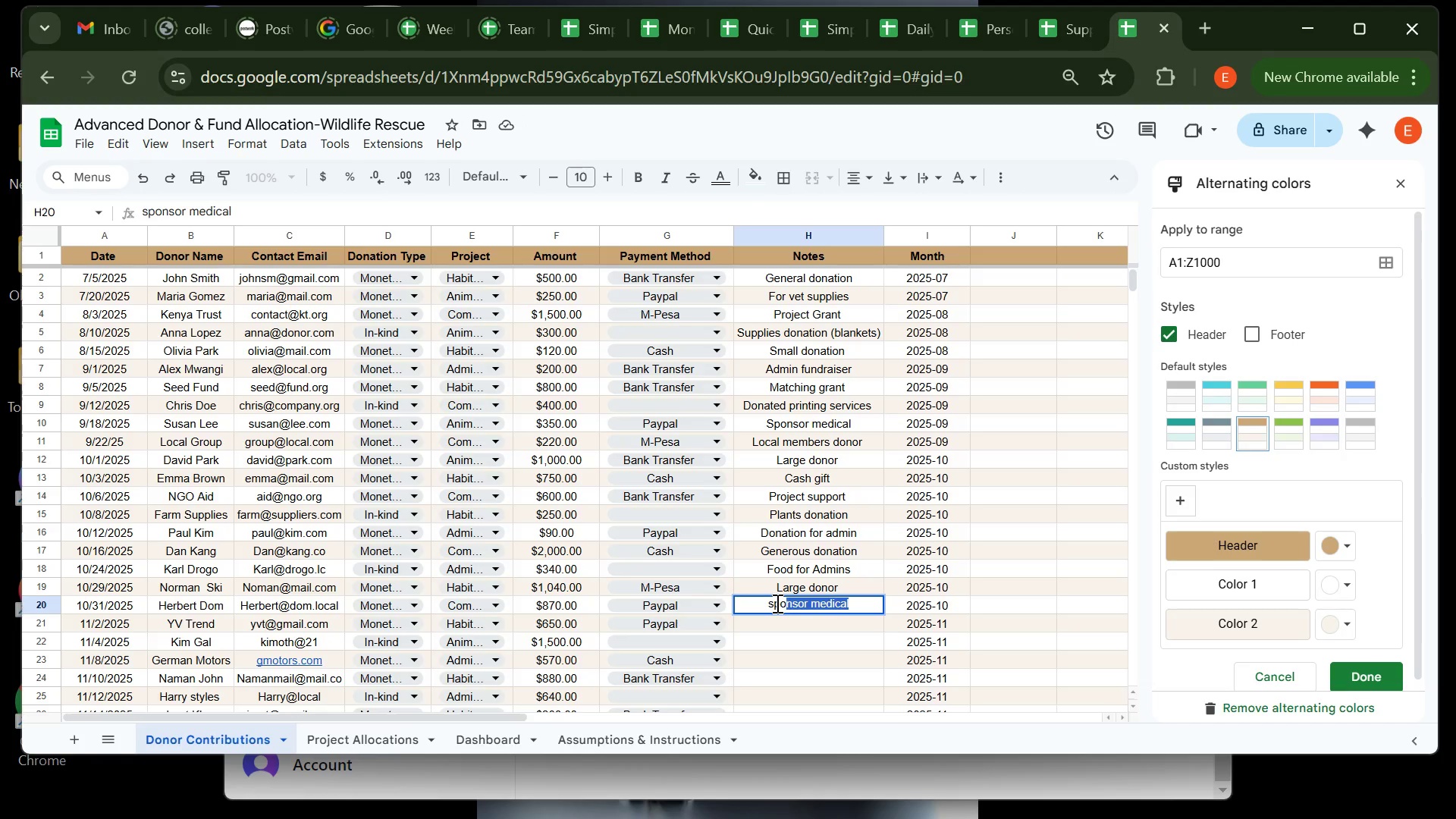 
key(ArrowRight)
 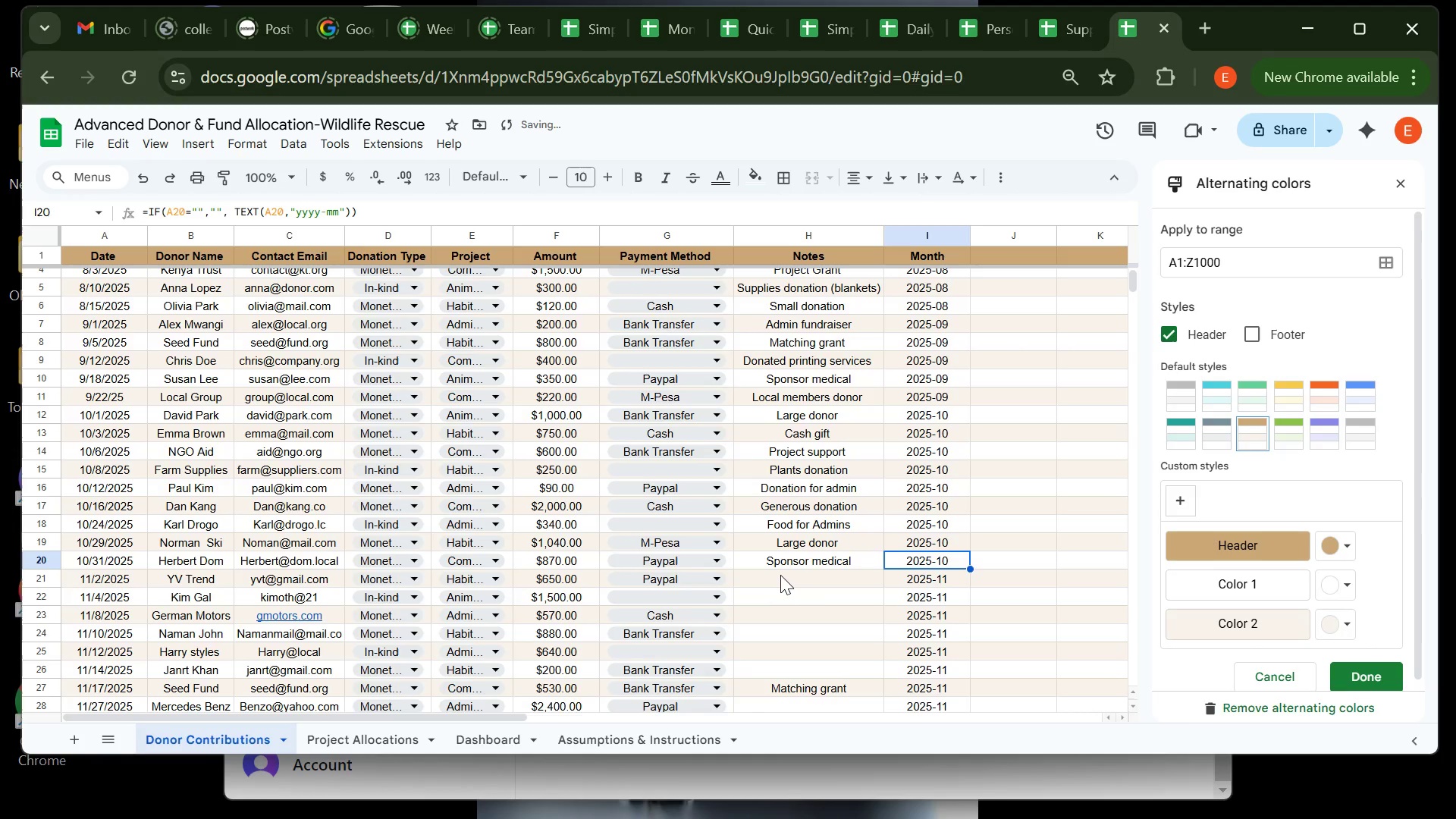 
left_click([780, 575])
 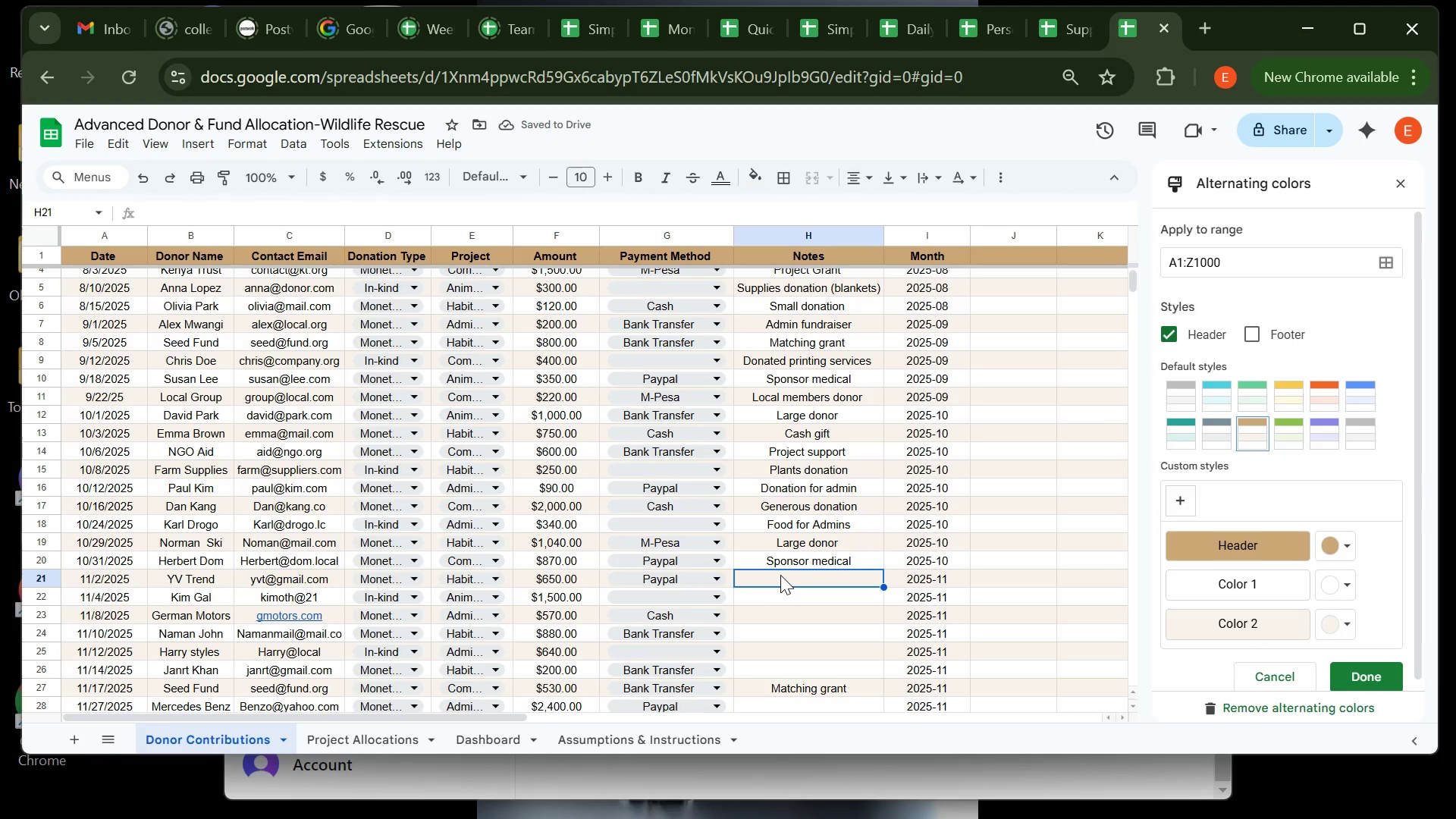 
type(donated)
 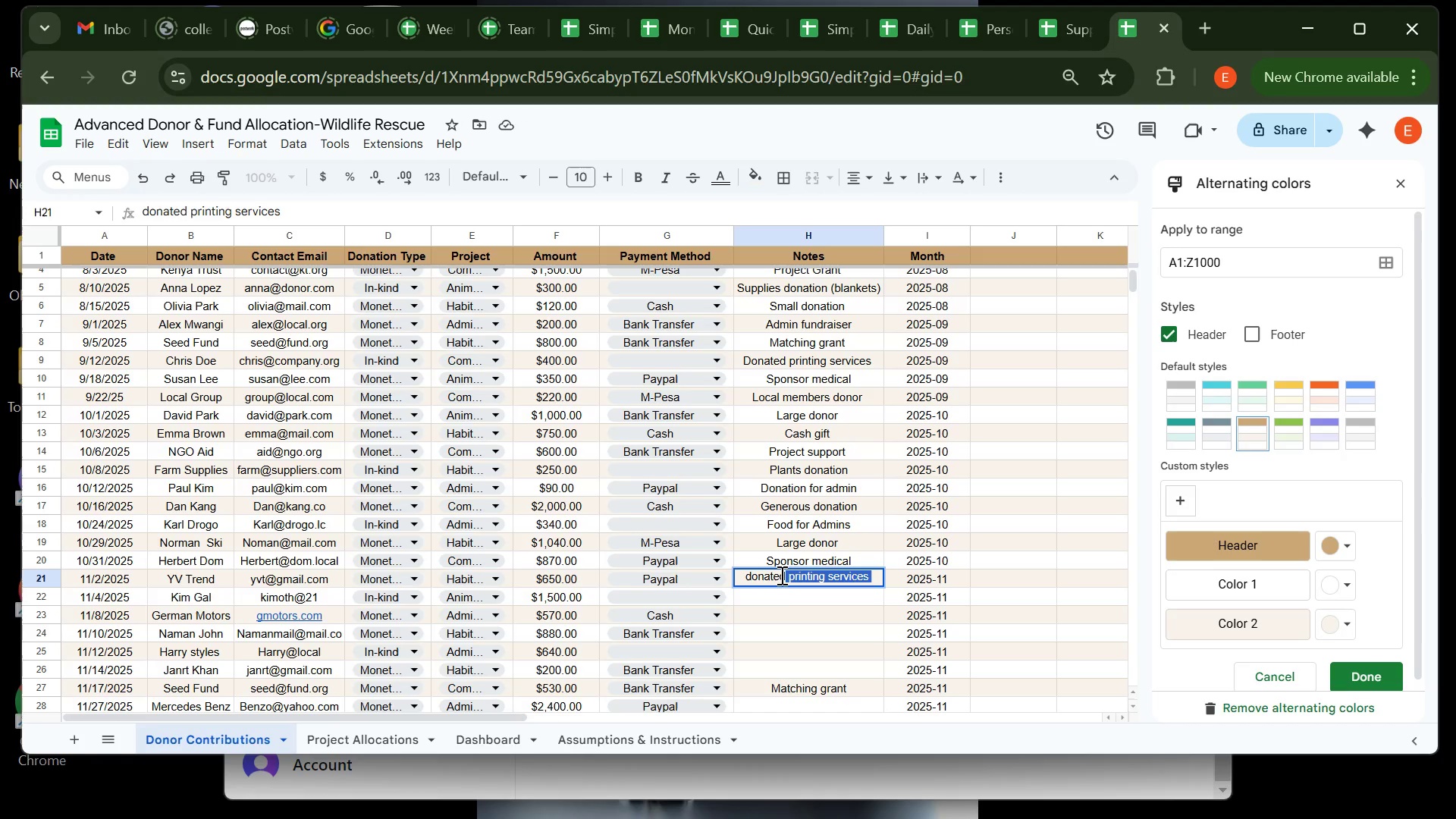 
key(ArrowRight)
 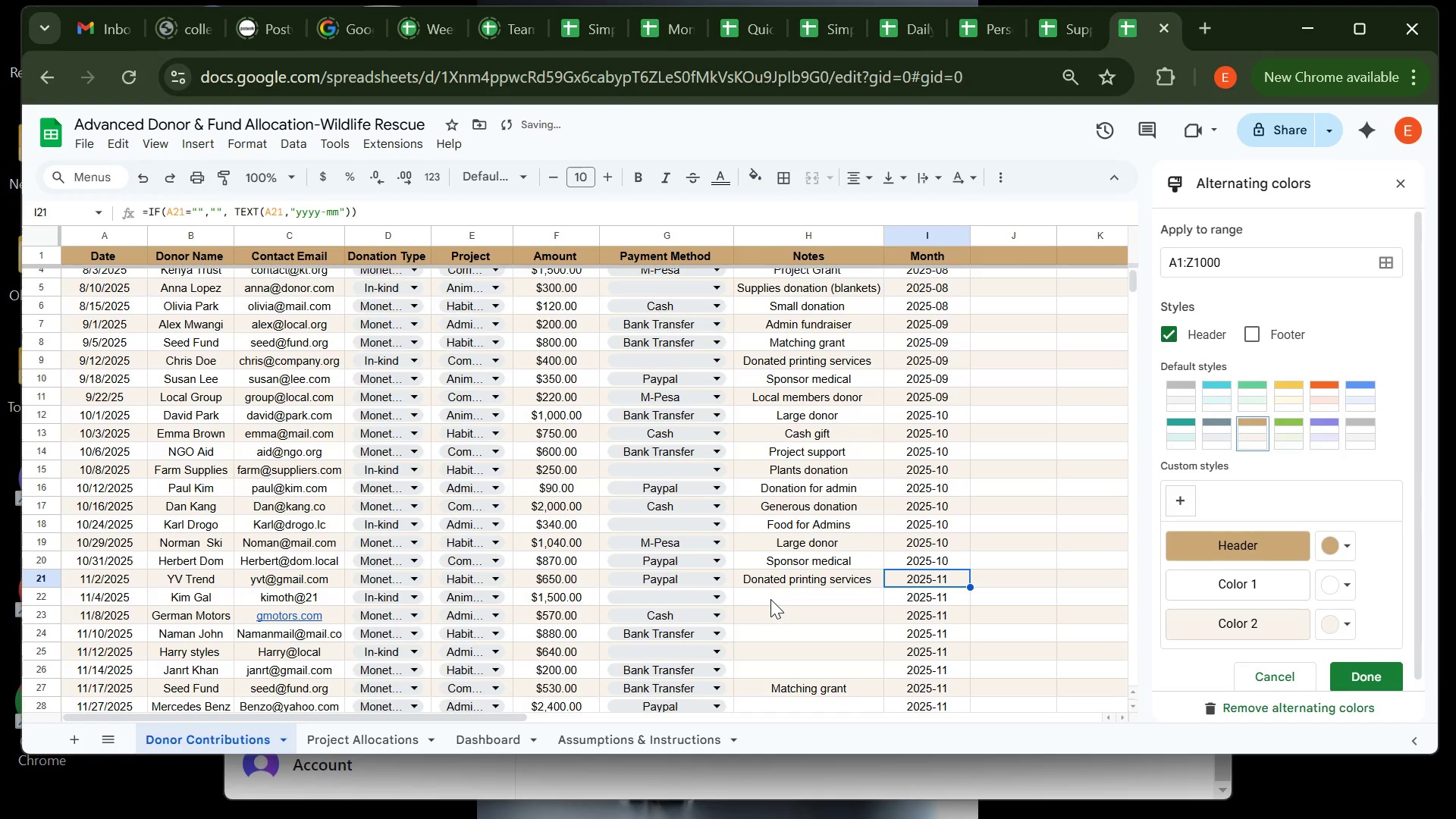 
left_click([770, 599])
 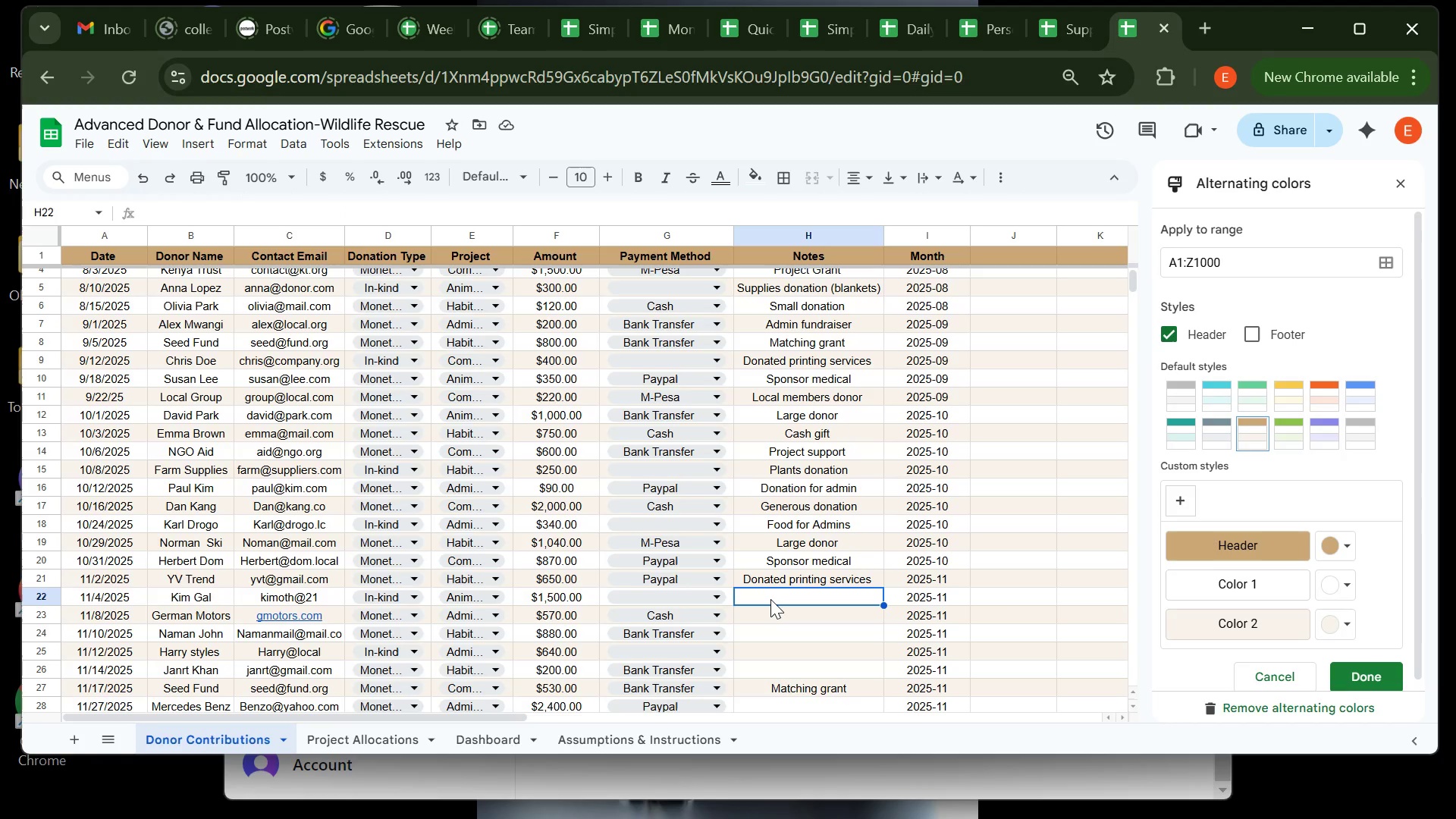 
wait(10.05)
 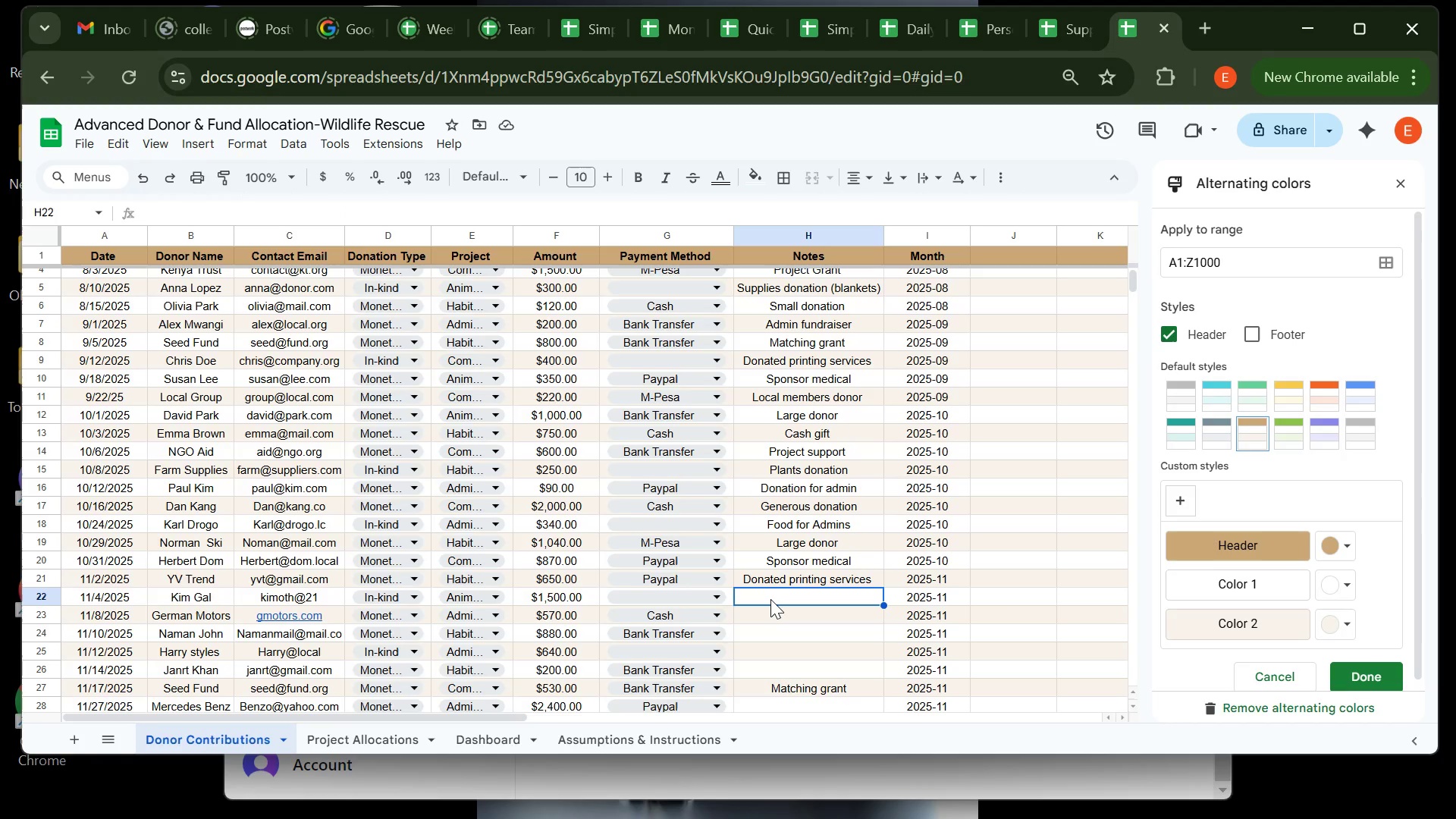 
left_click([767, 602])
 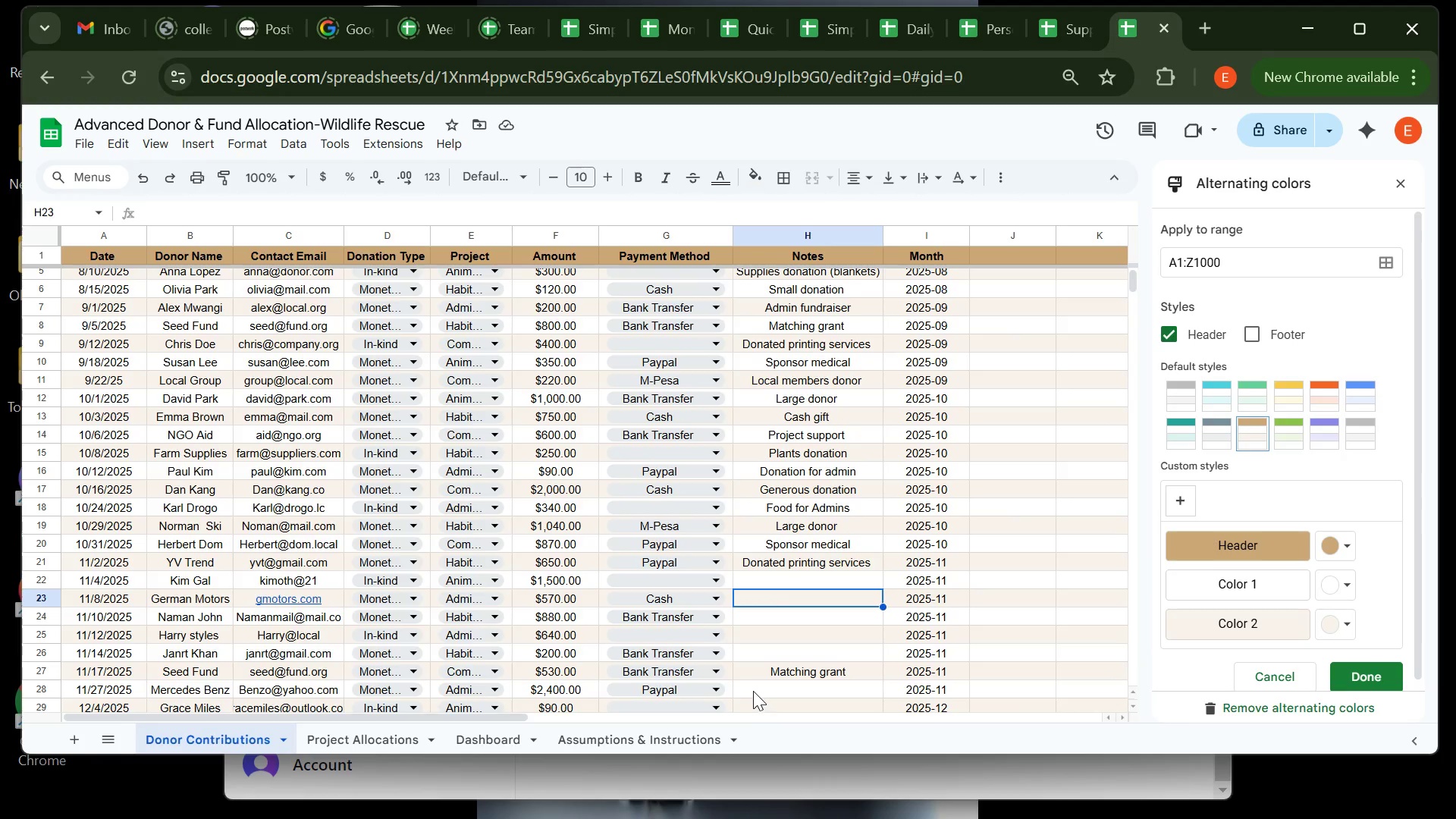 
left_click([754, 689])
 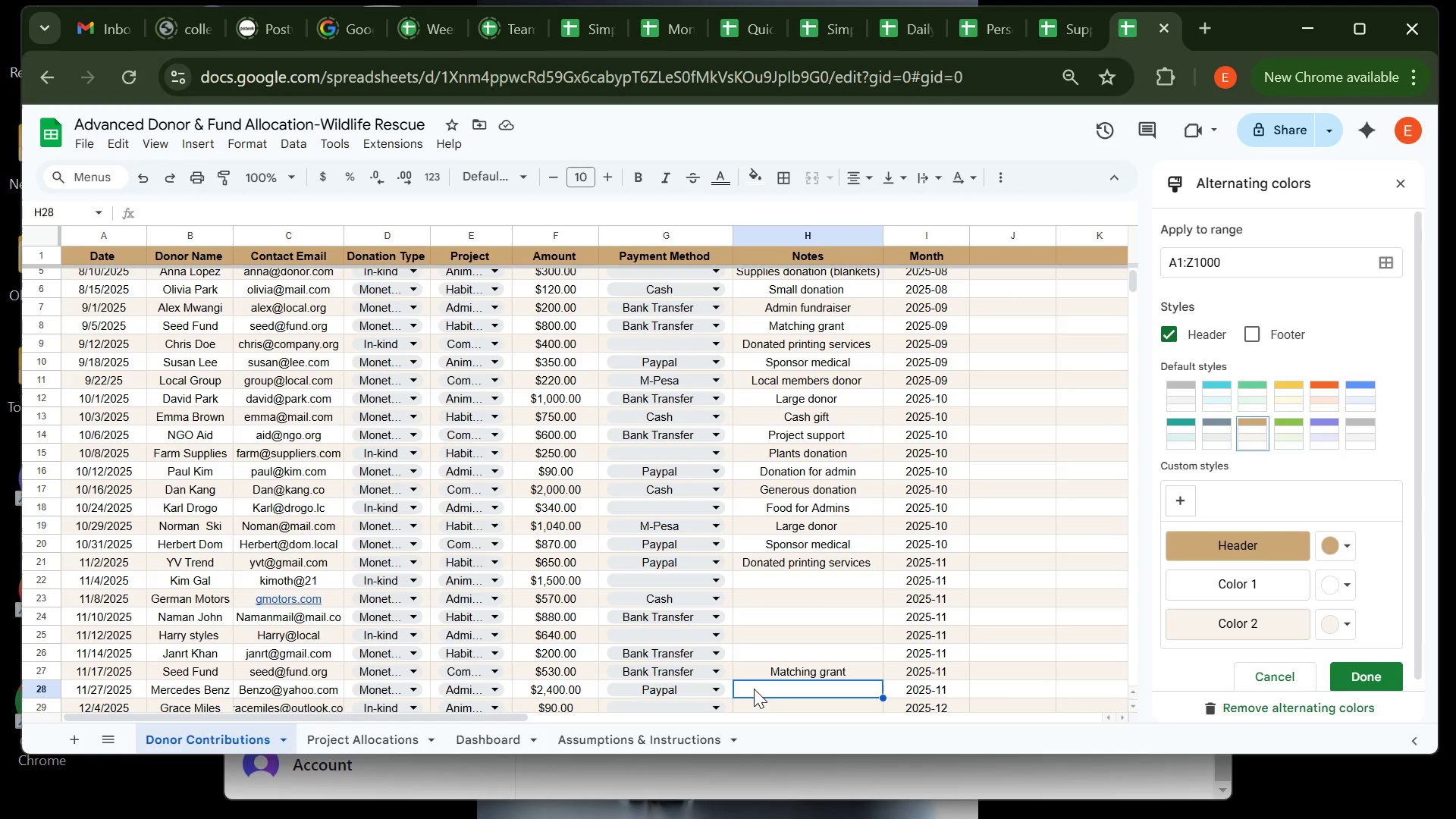 
type(admin fund)
 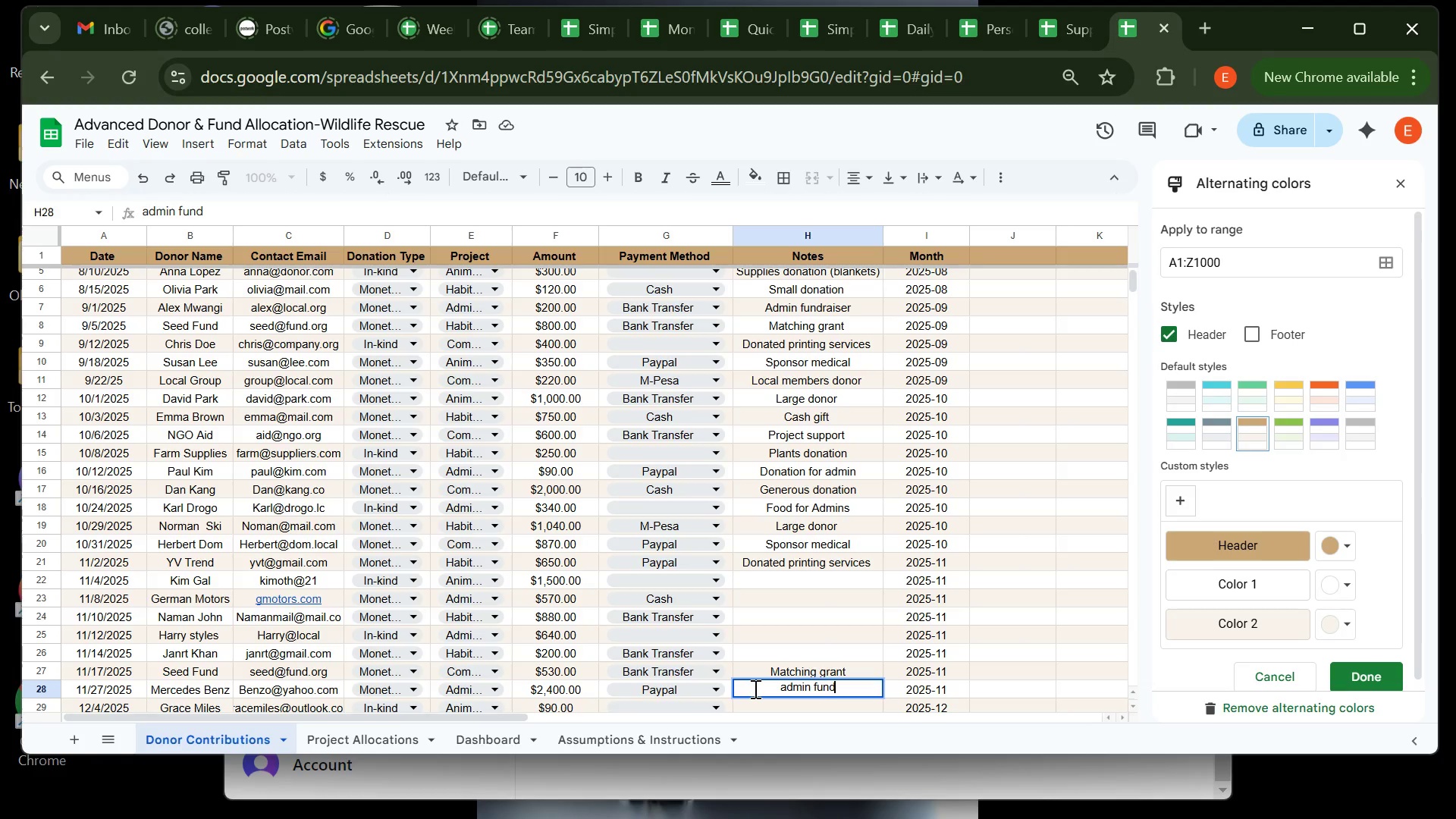 
type(raiser)
 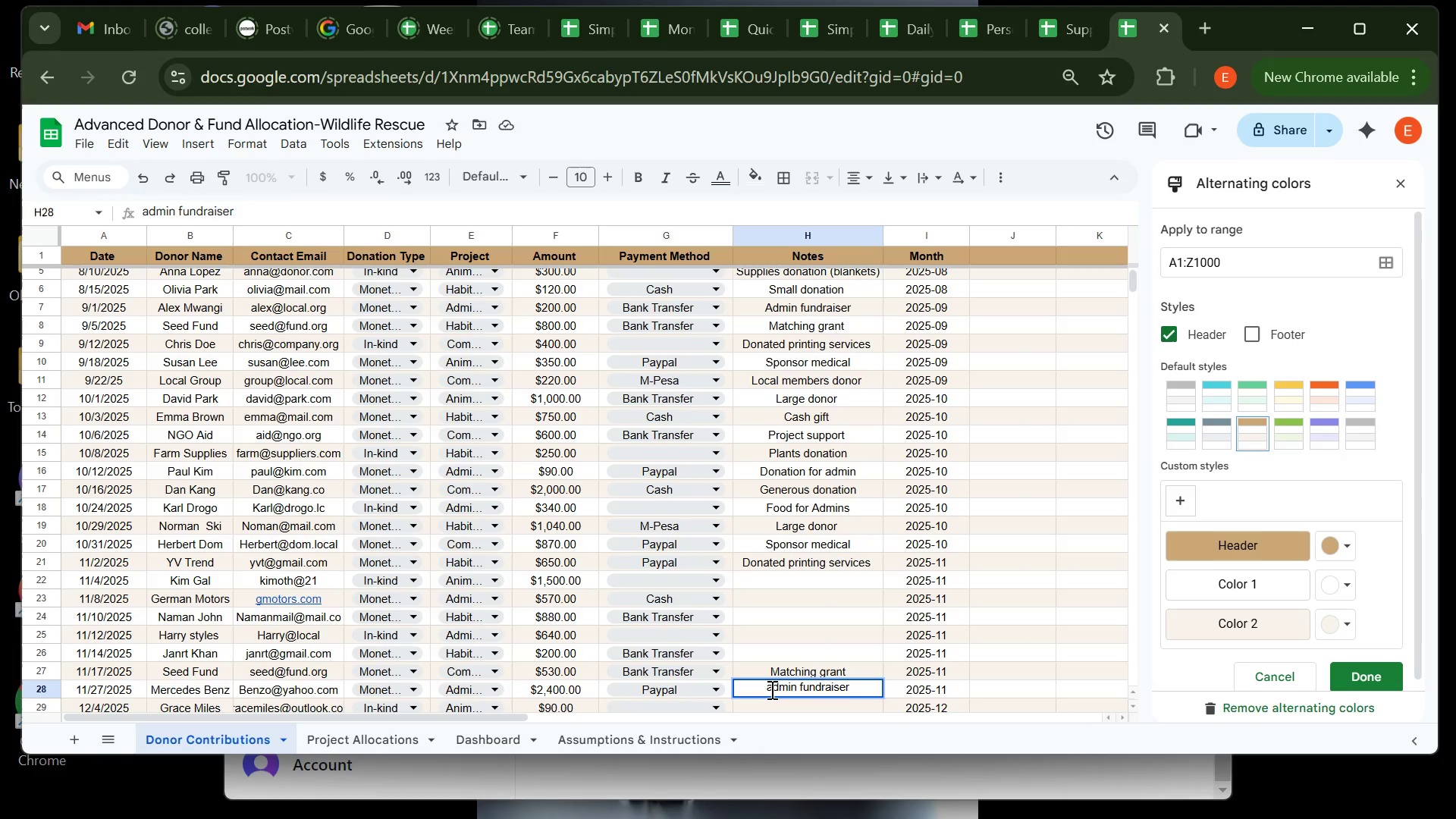 
left_click([770, 689])
 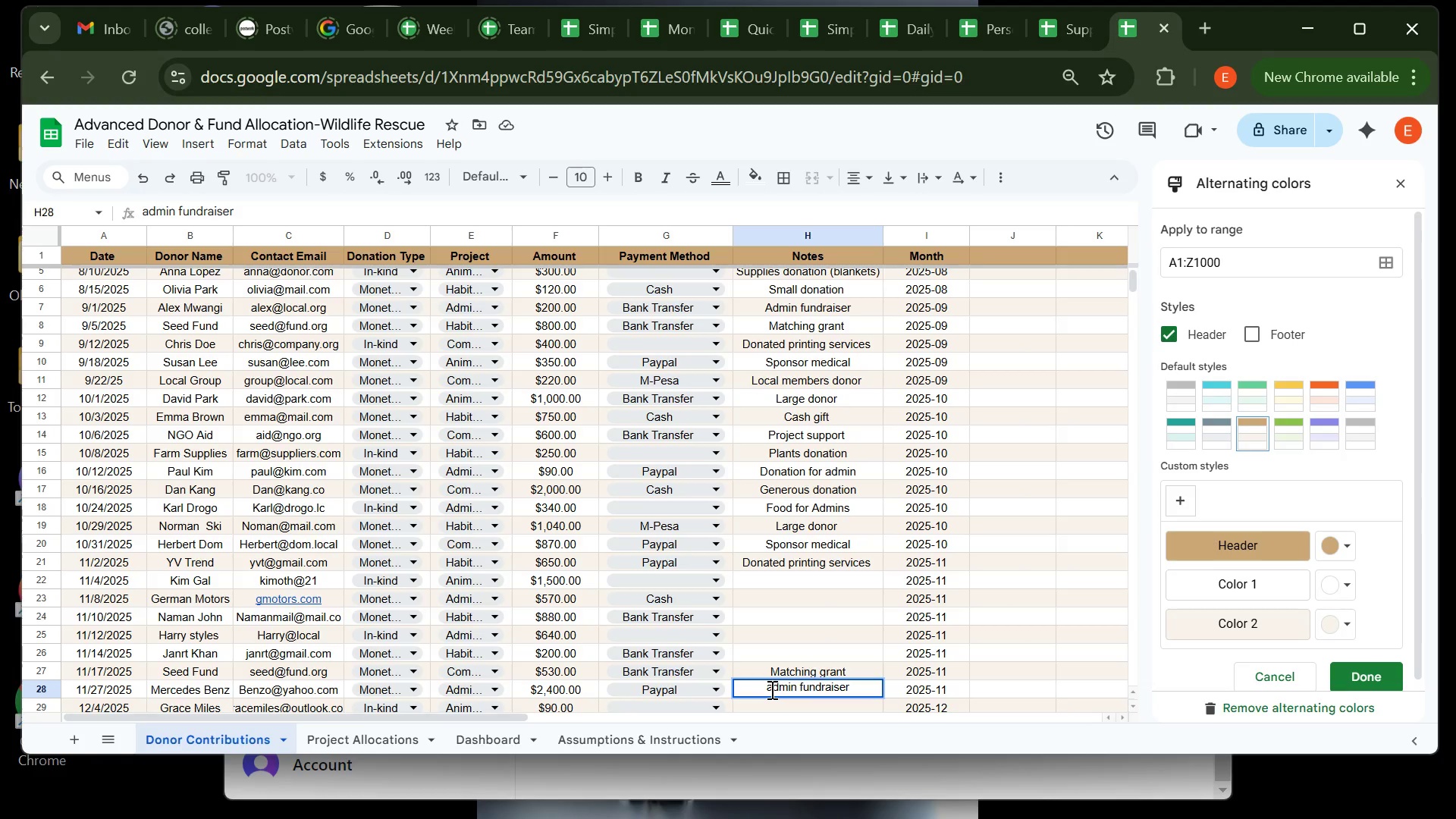 
key(Backspace)
 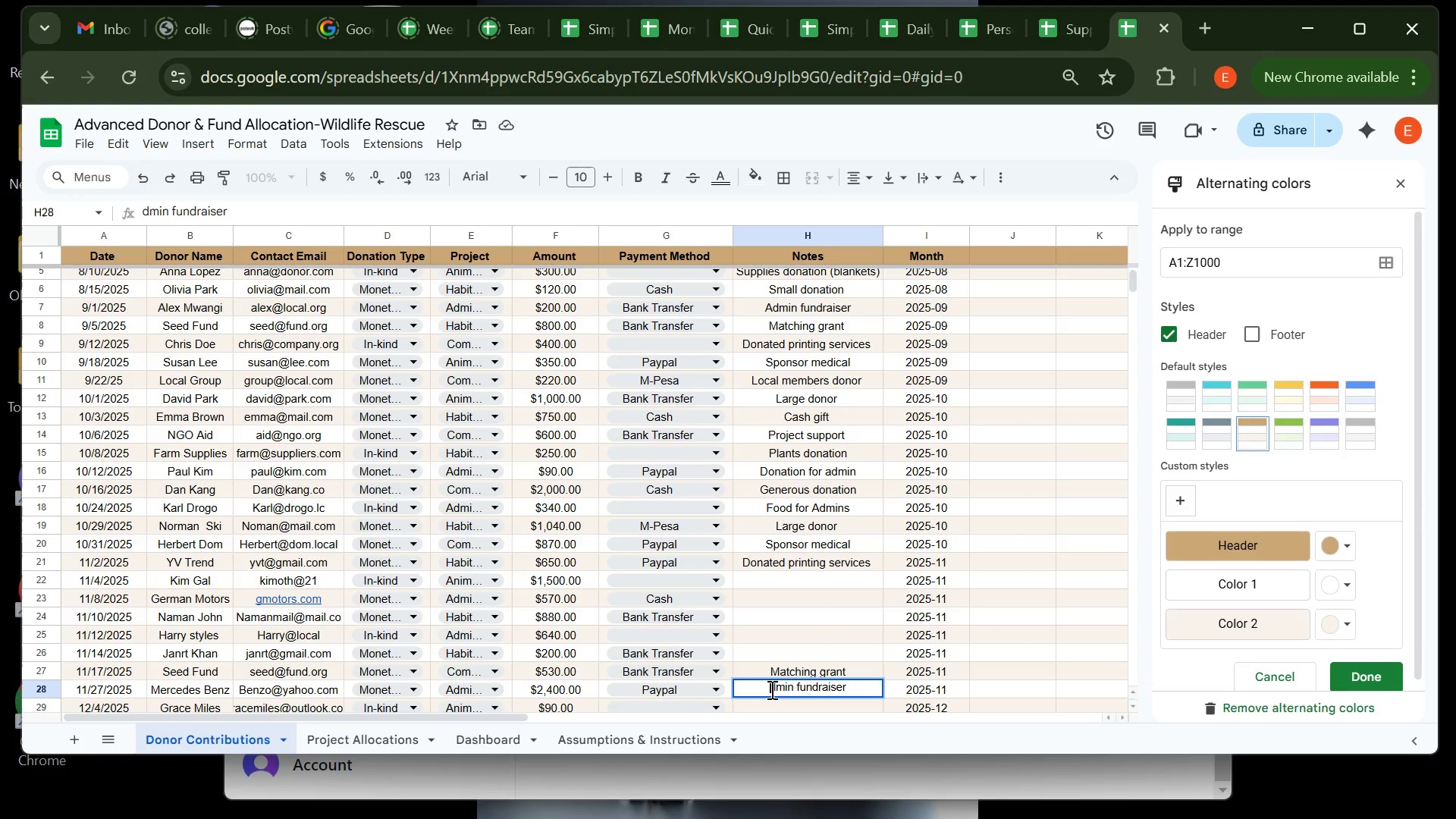 
key(CapsLock)
 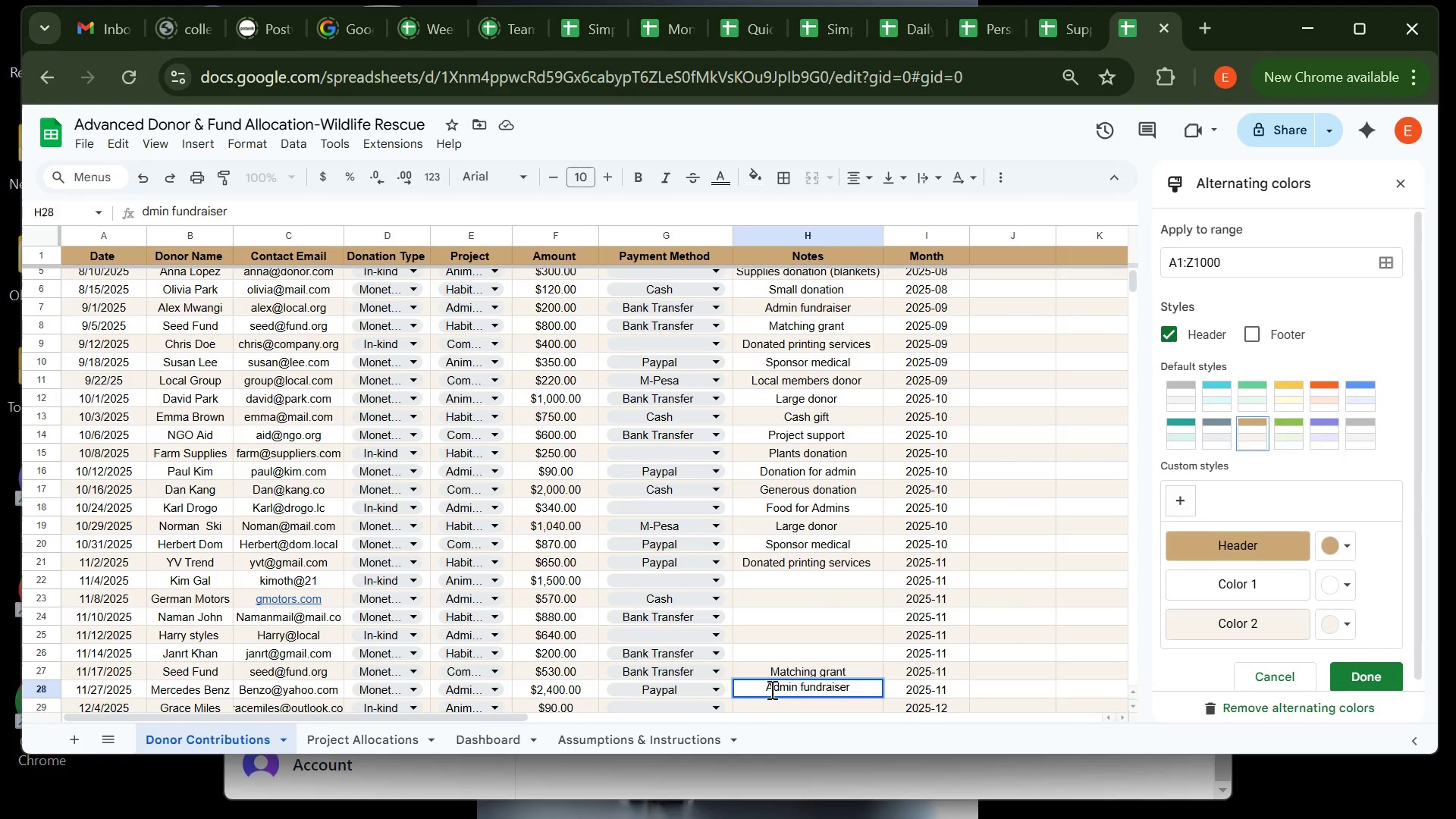 
key(A)
 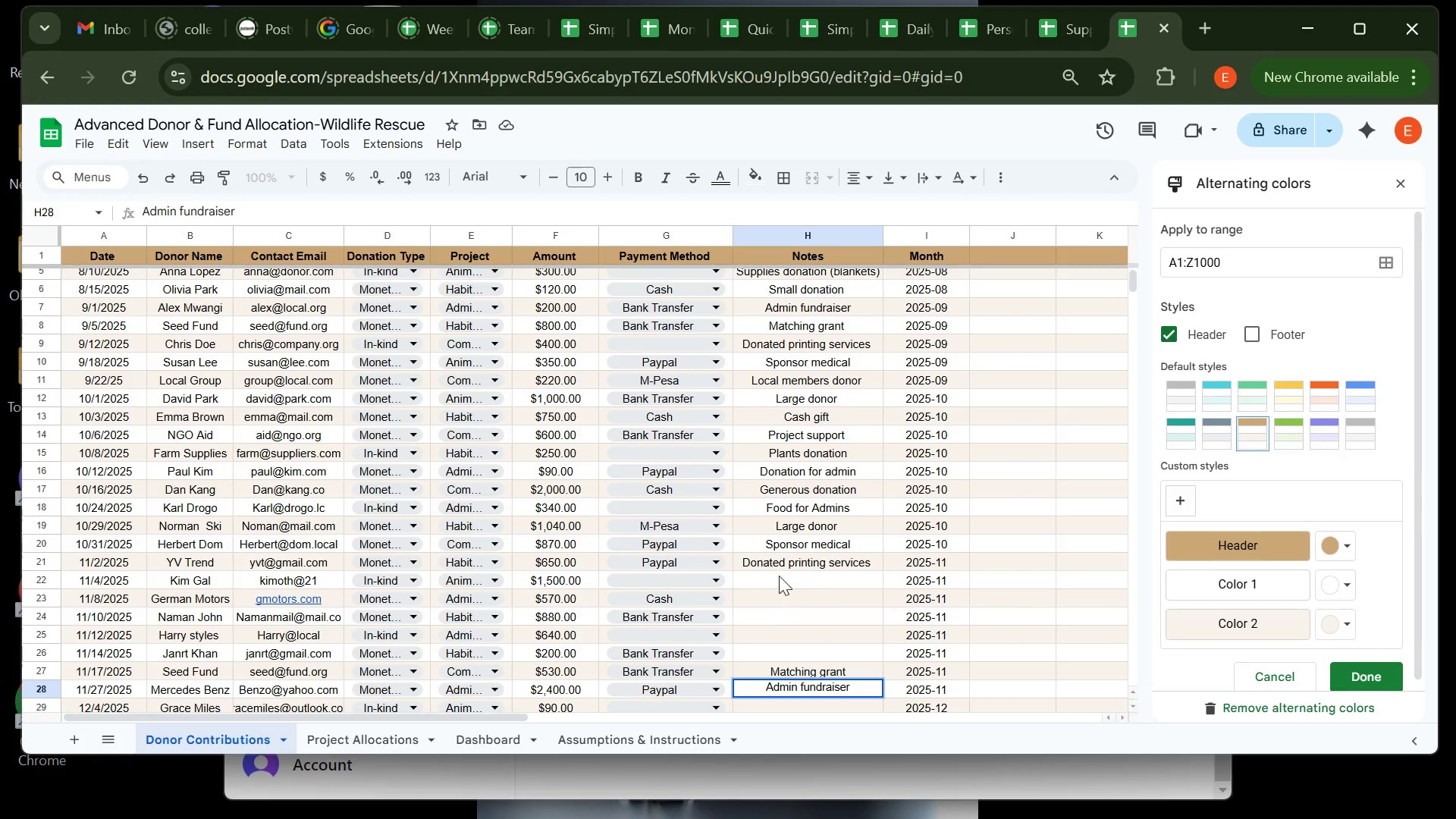 
left_click([777, 579])
 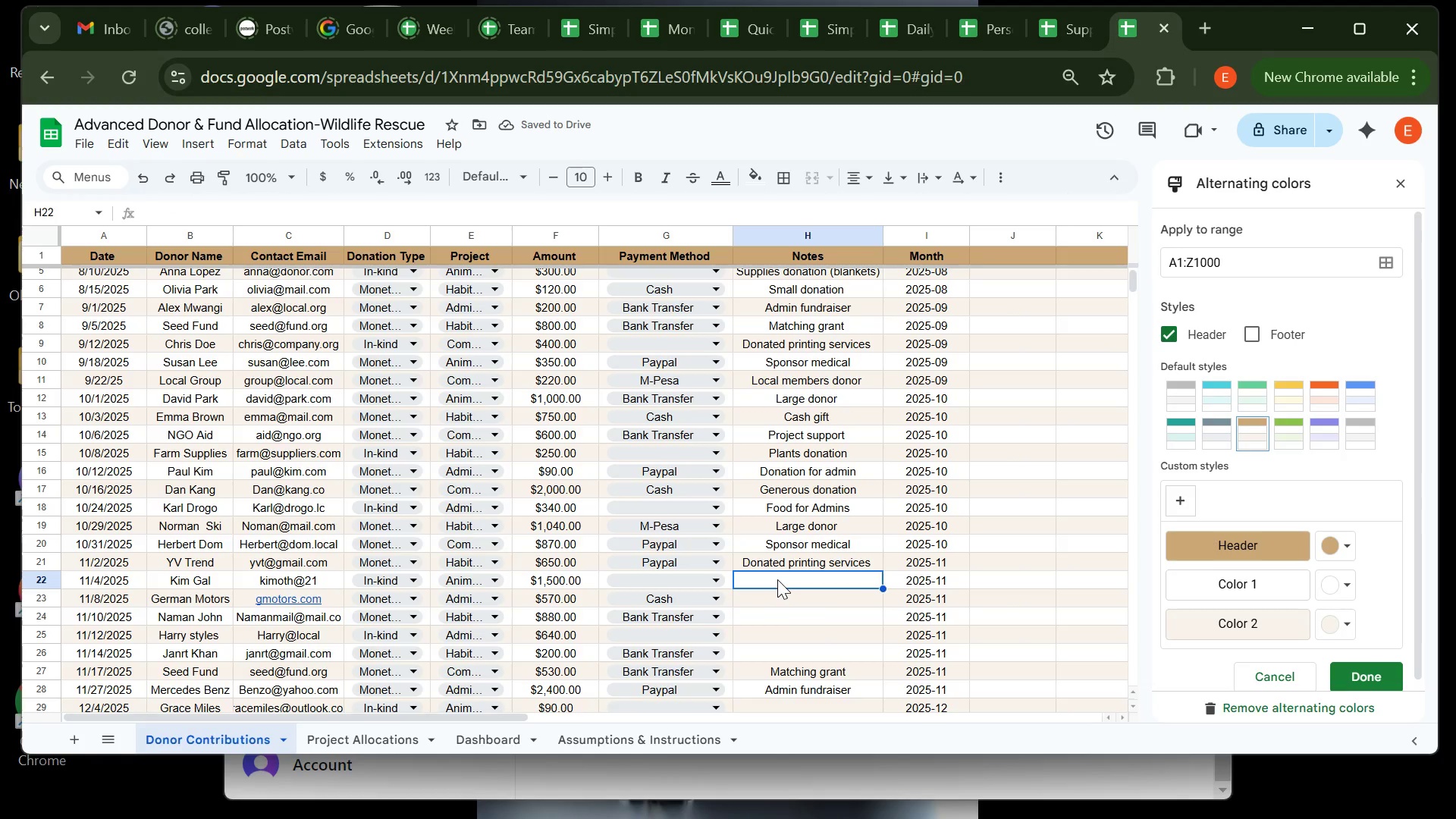 
wait(5.86)
 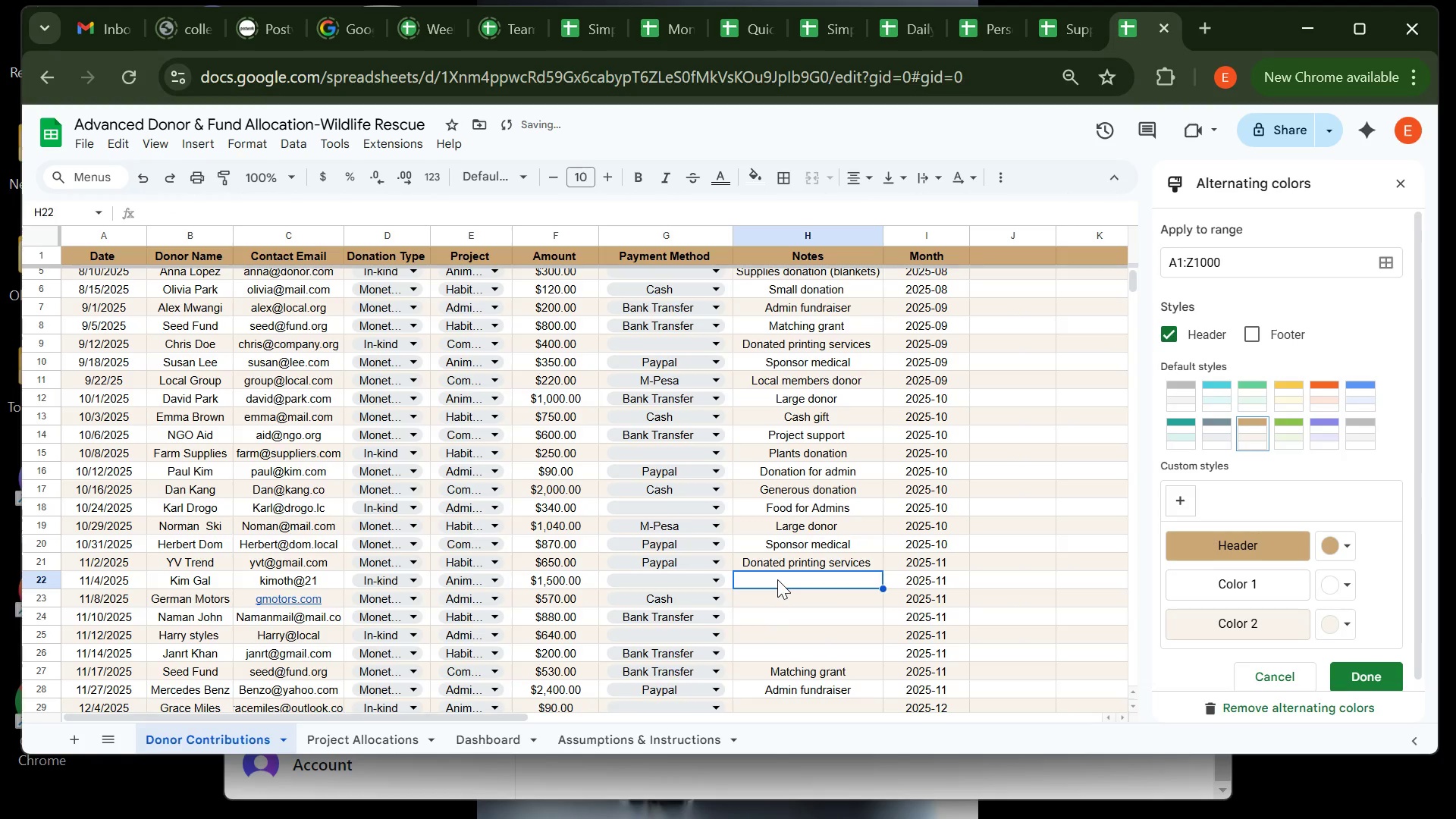 
type(CA)
 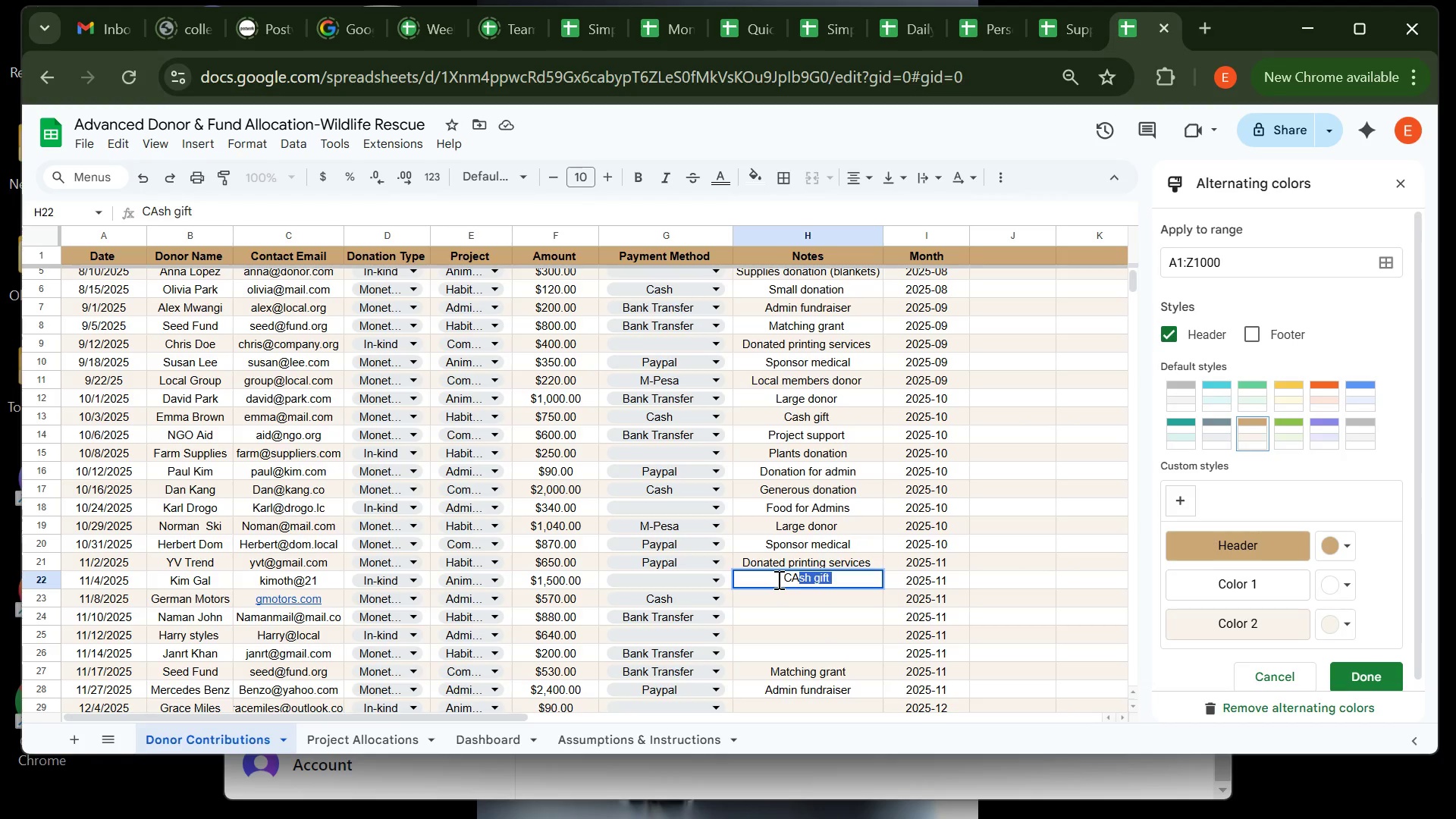 
key(ArrowRight)
 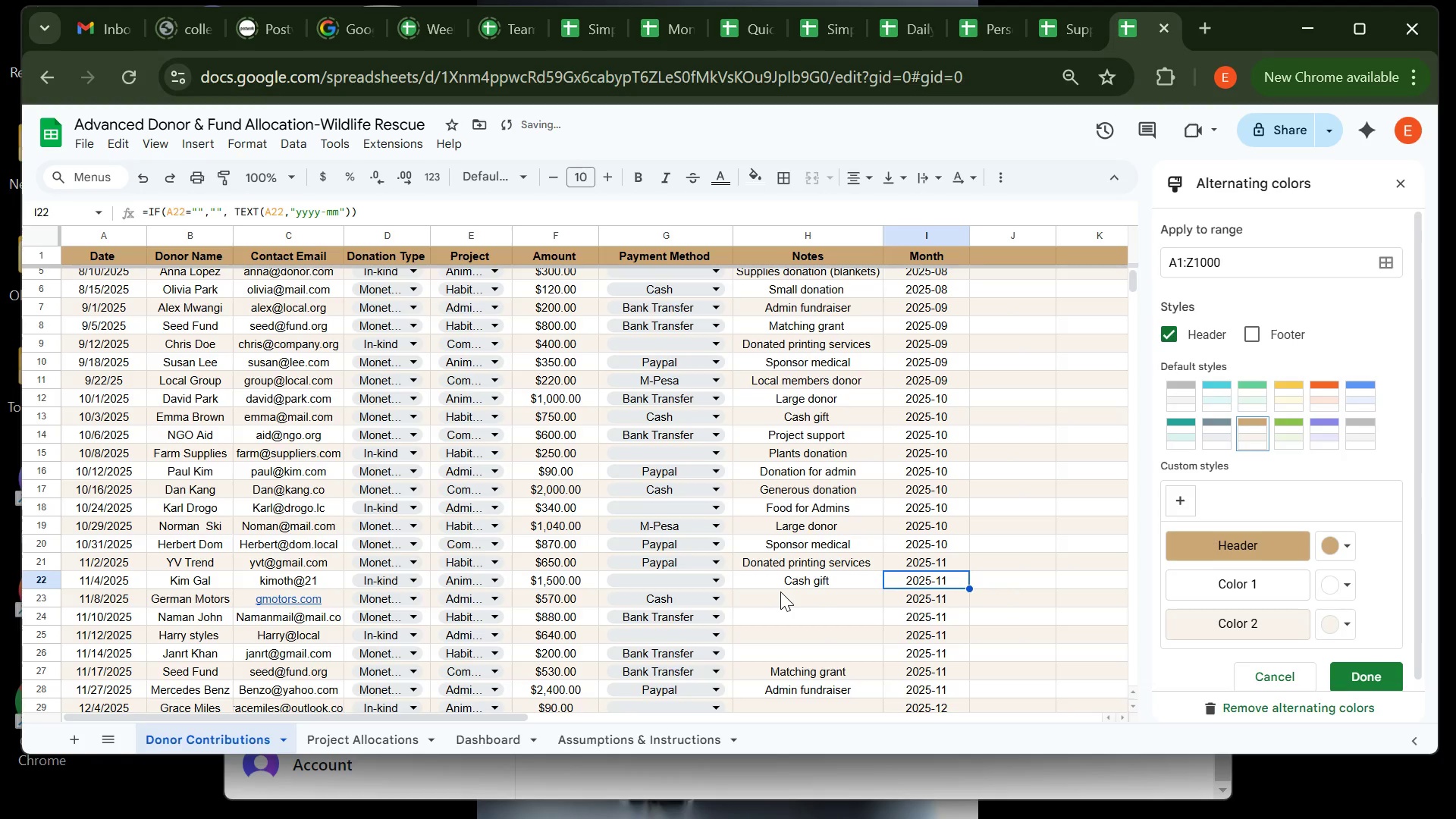 
left_click([780, 592])
 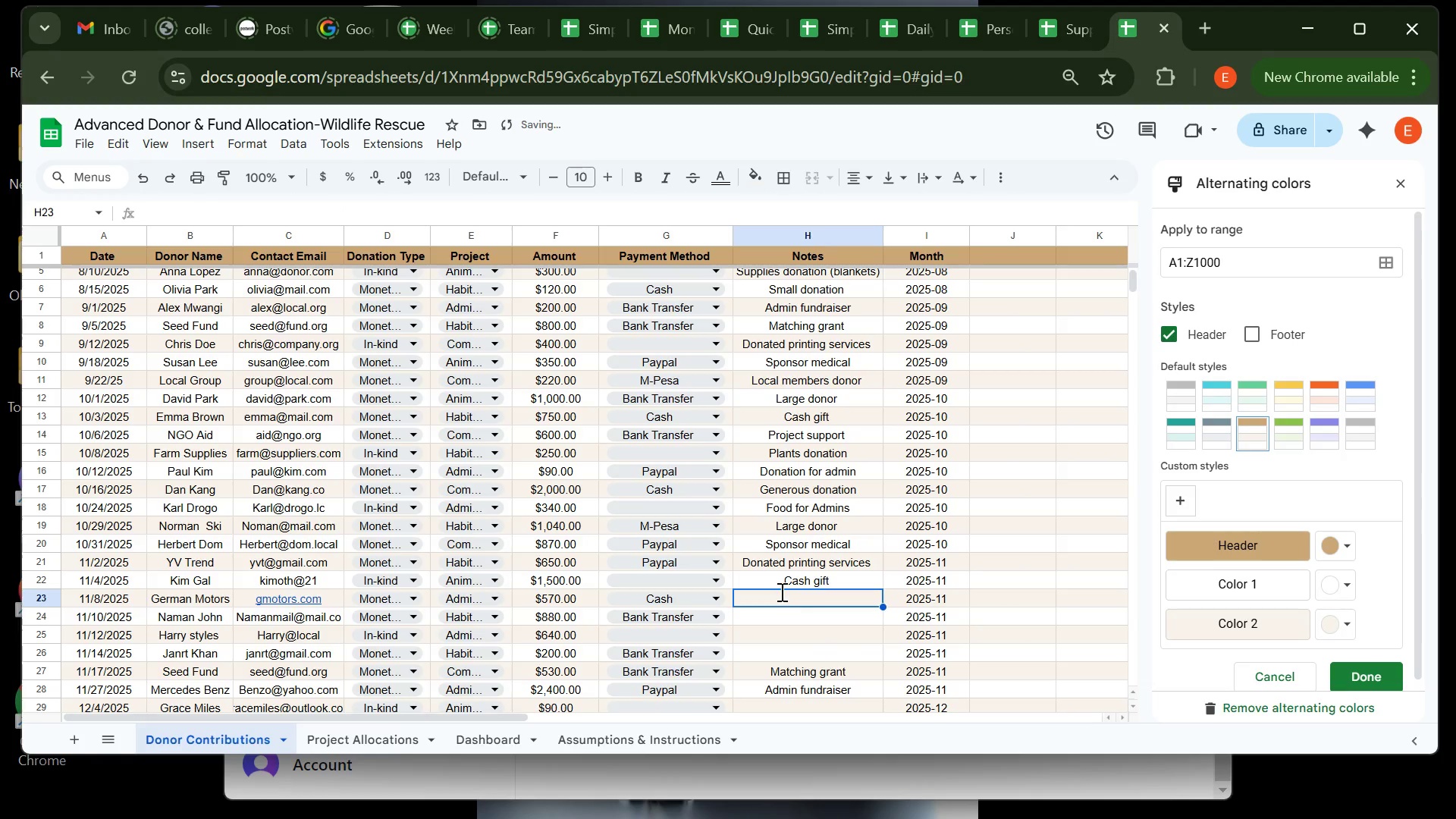 
type(CA)
 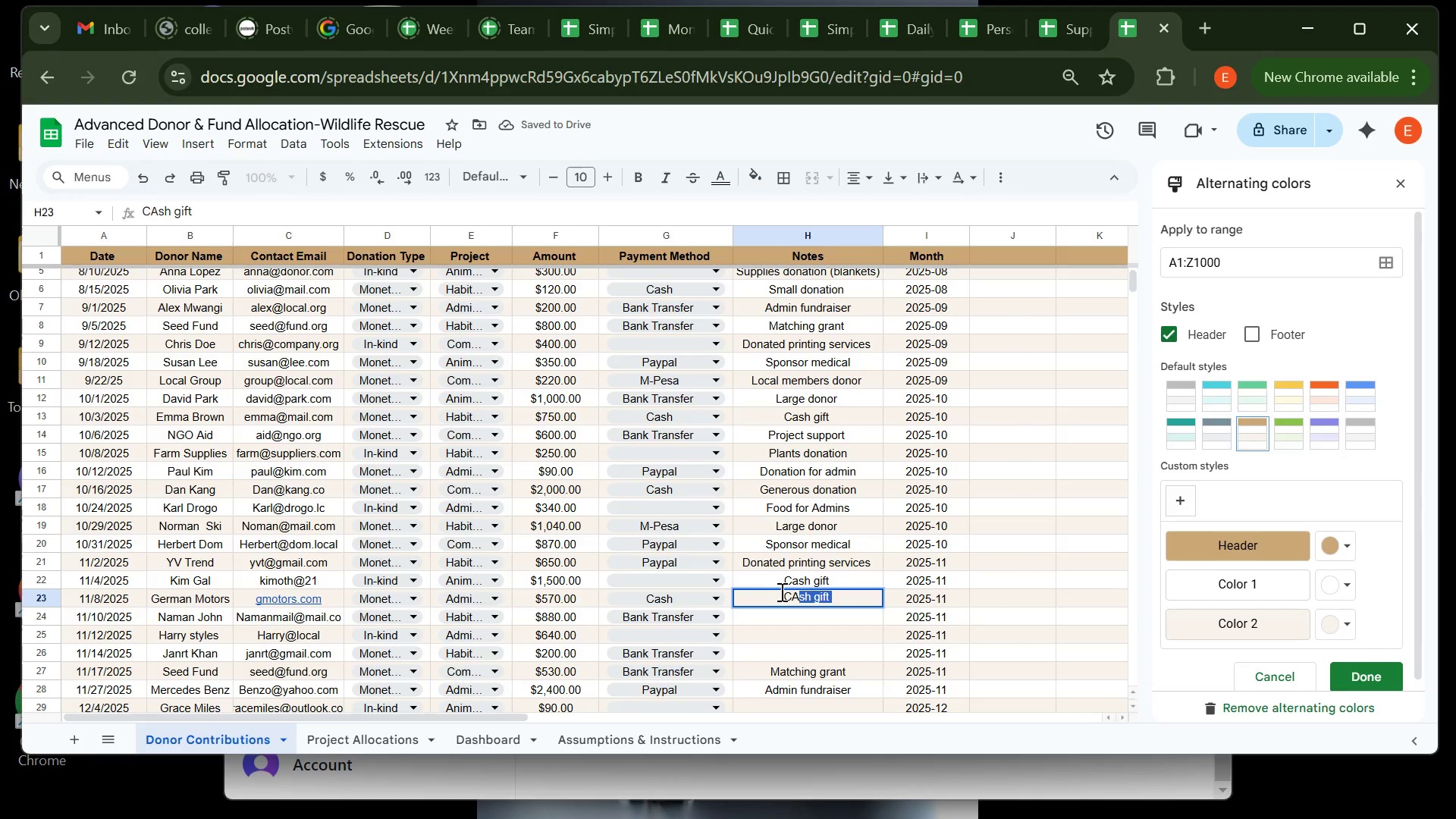 
key(ArrowRight)
 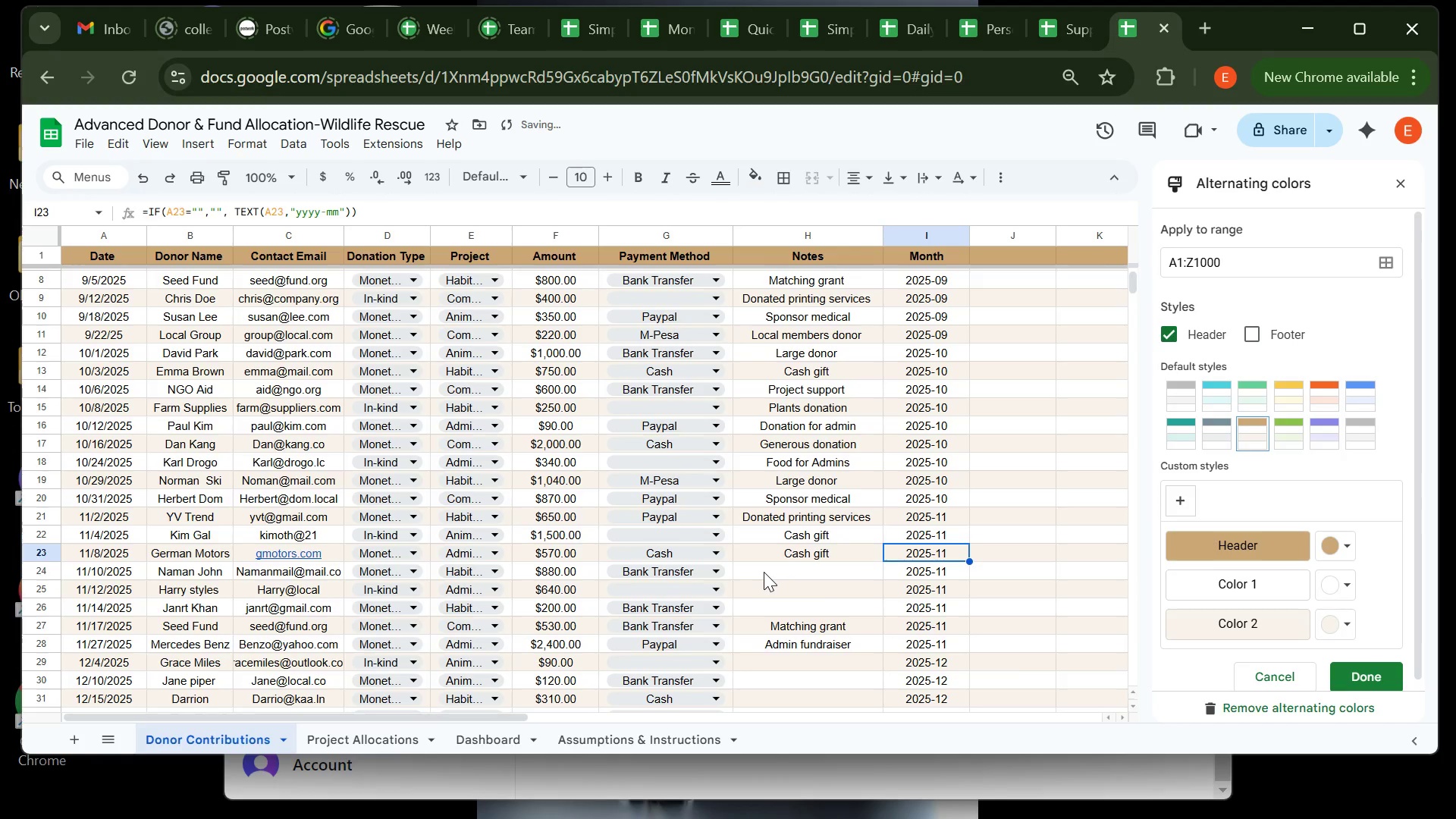 
left_click([764, 572])
 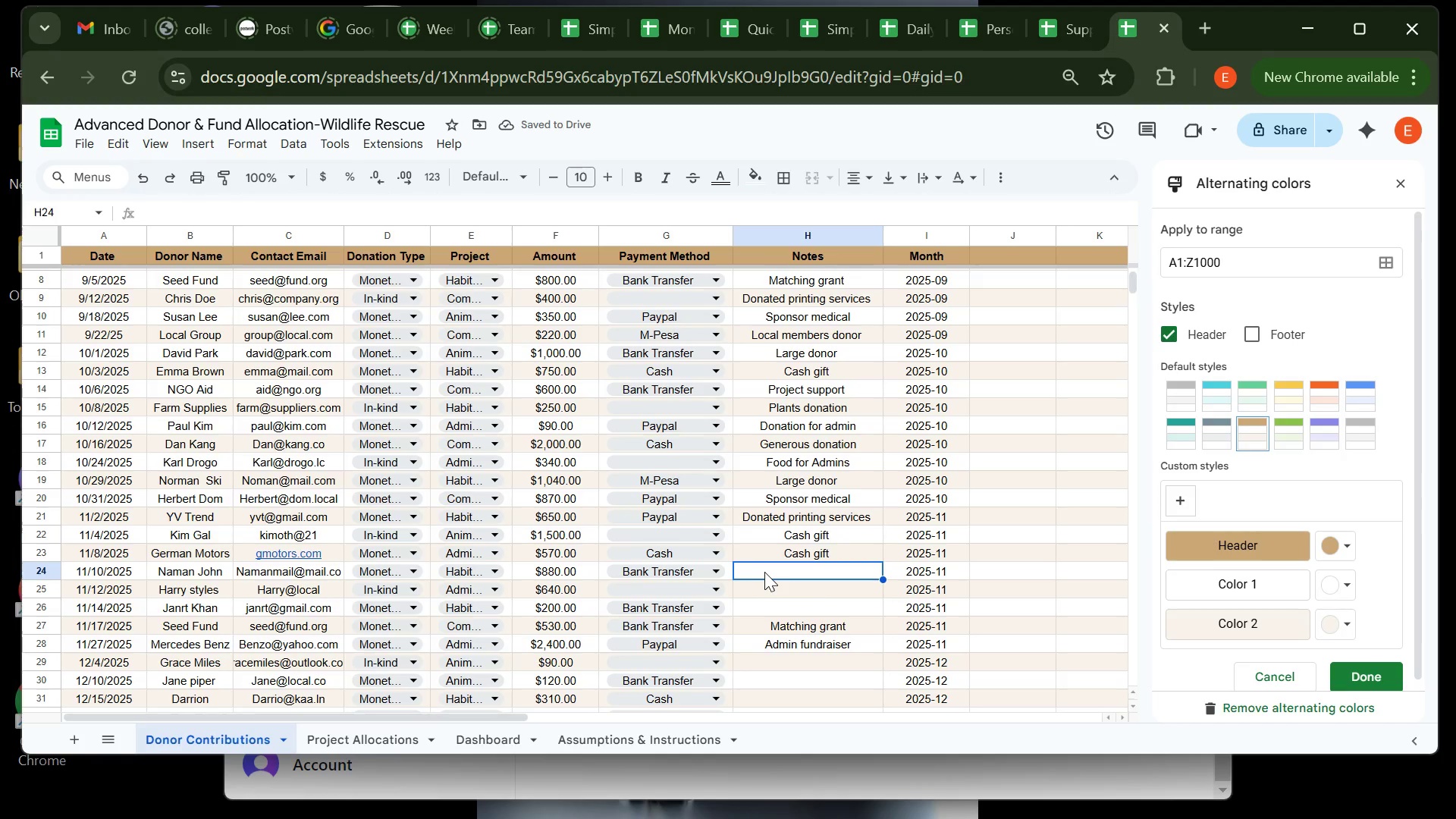 
type(PRO)
key(Backspace)
key(Backspace)
key(Backspace)
type(project S)
 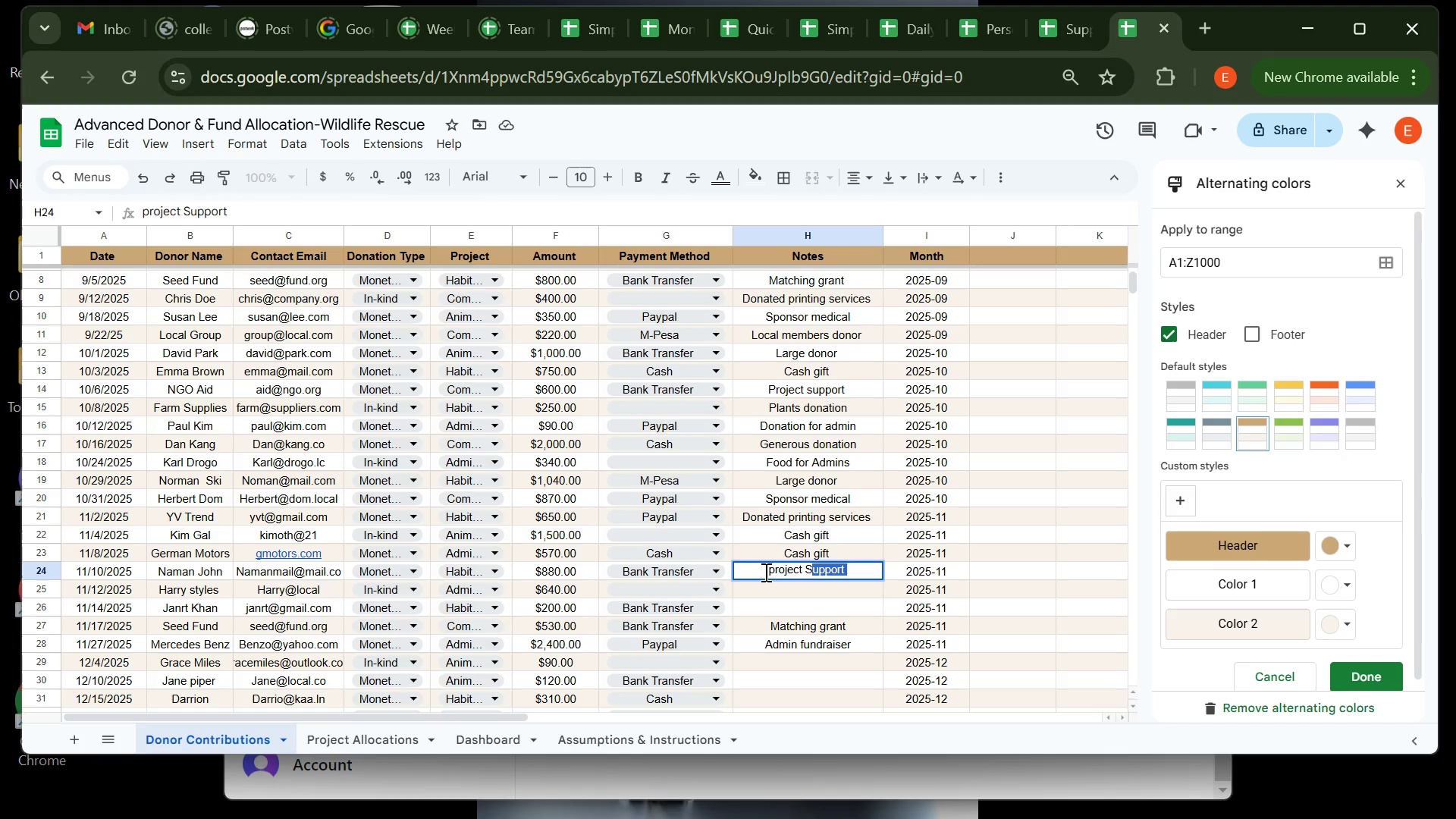 
key(ArrowRight)
 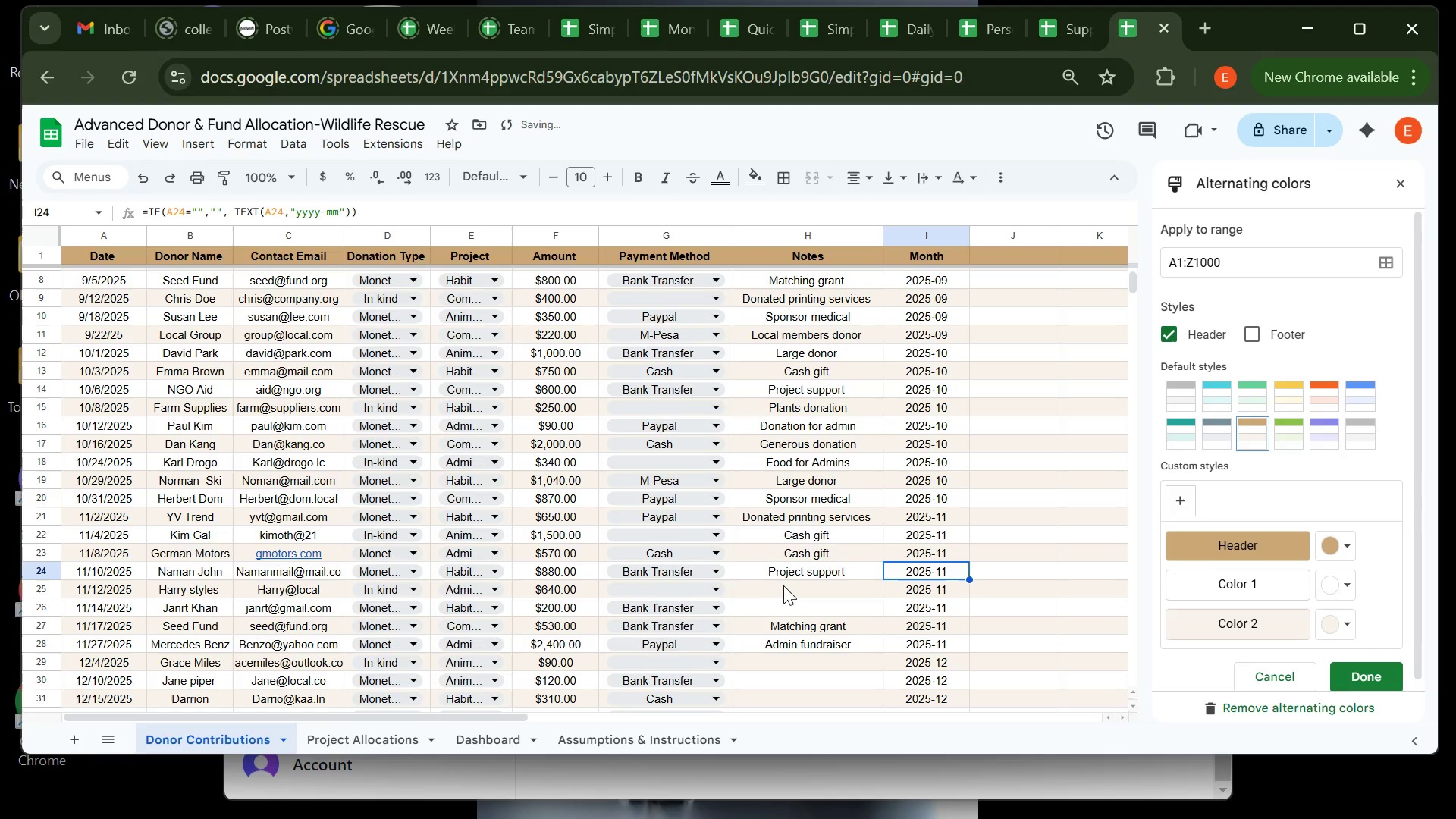 
left_click([783, 585])
 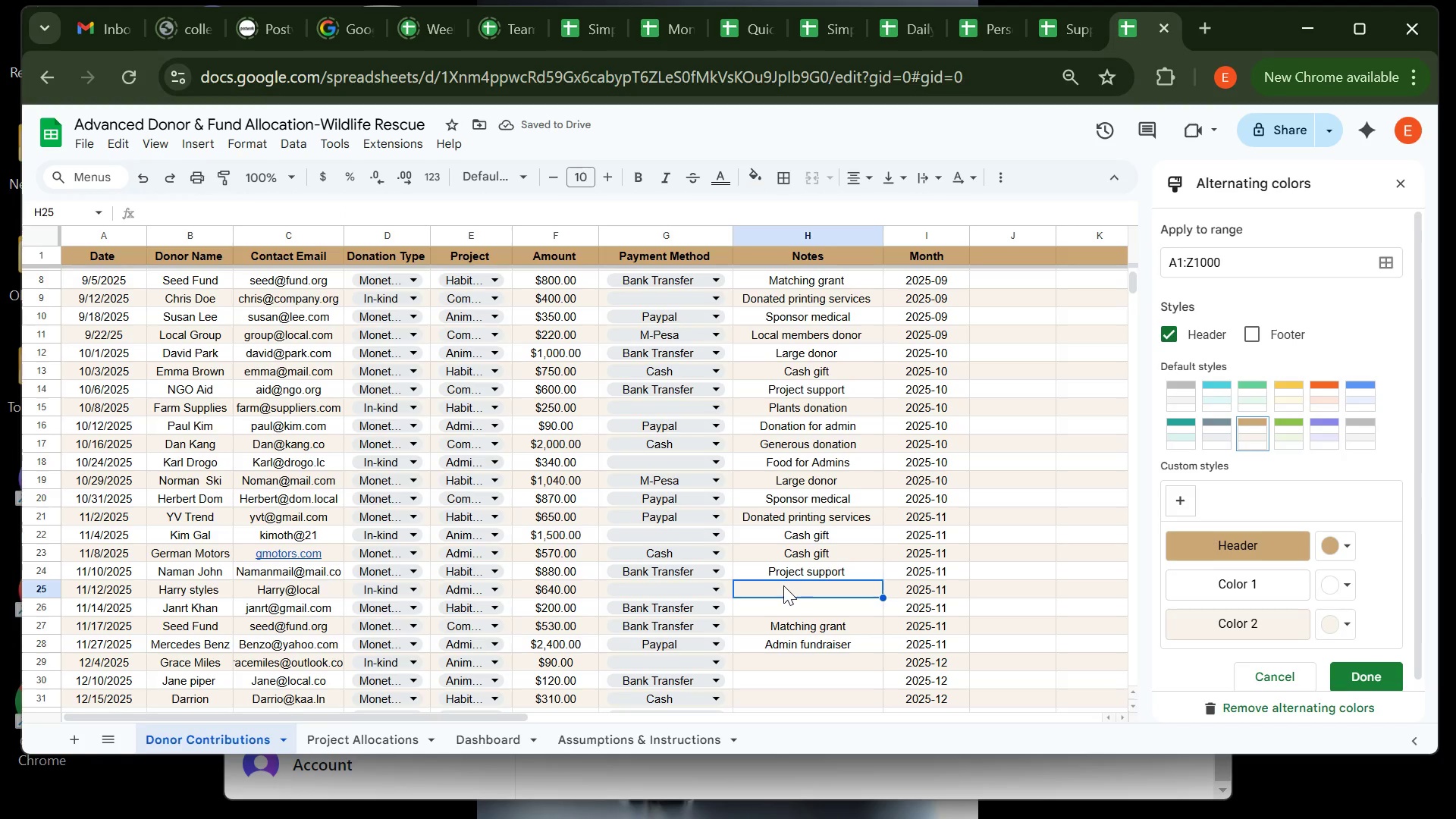 
type(PLAN)
 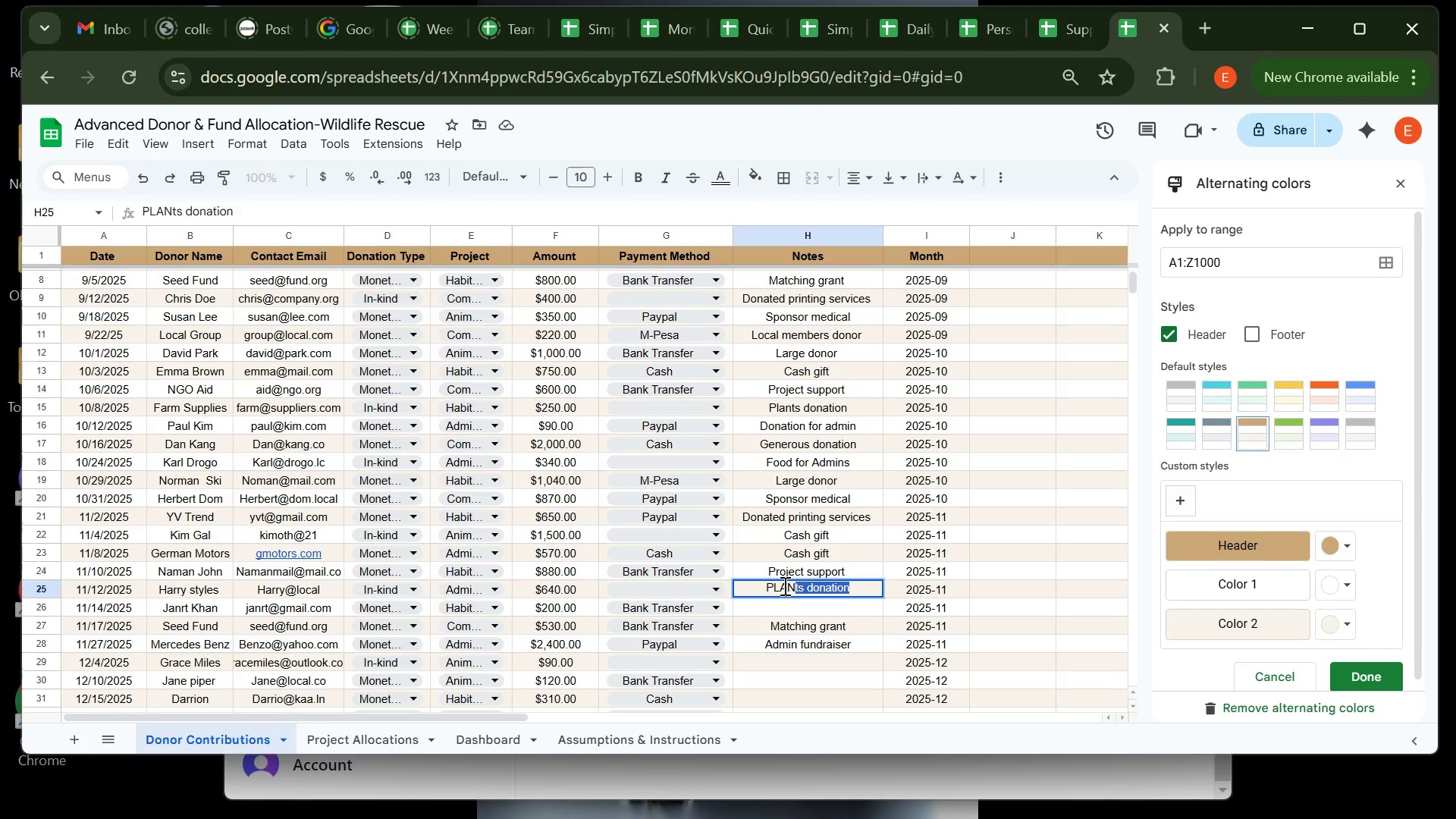 
key(ArrowRight)
 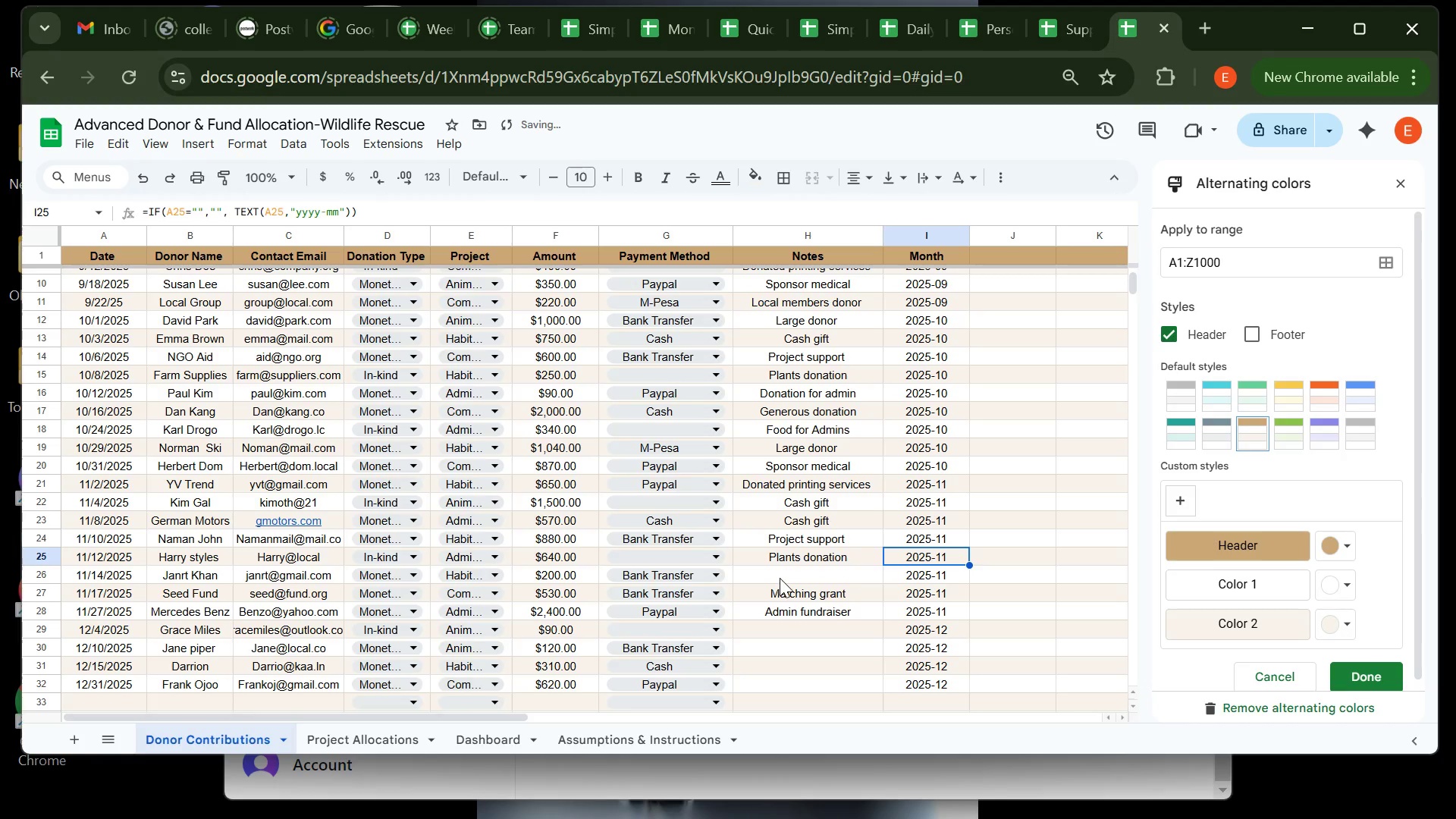 
left_click([780, 578])
 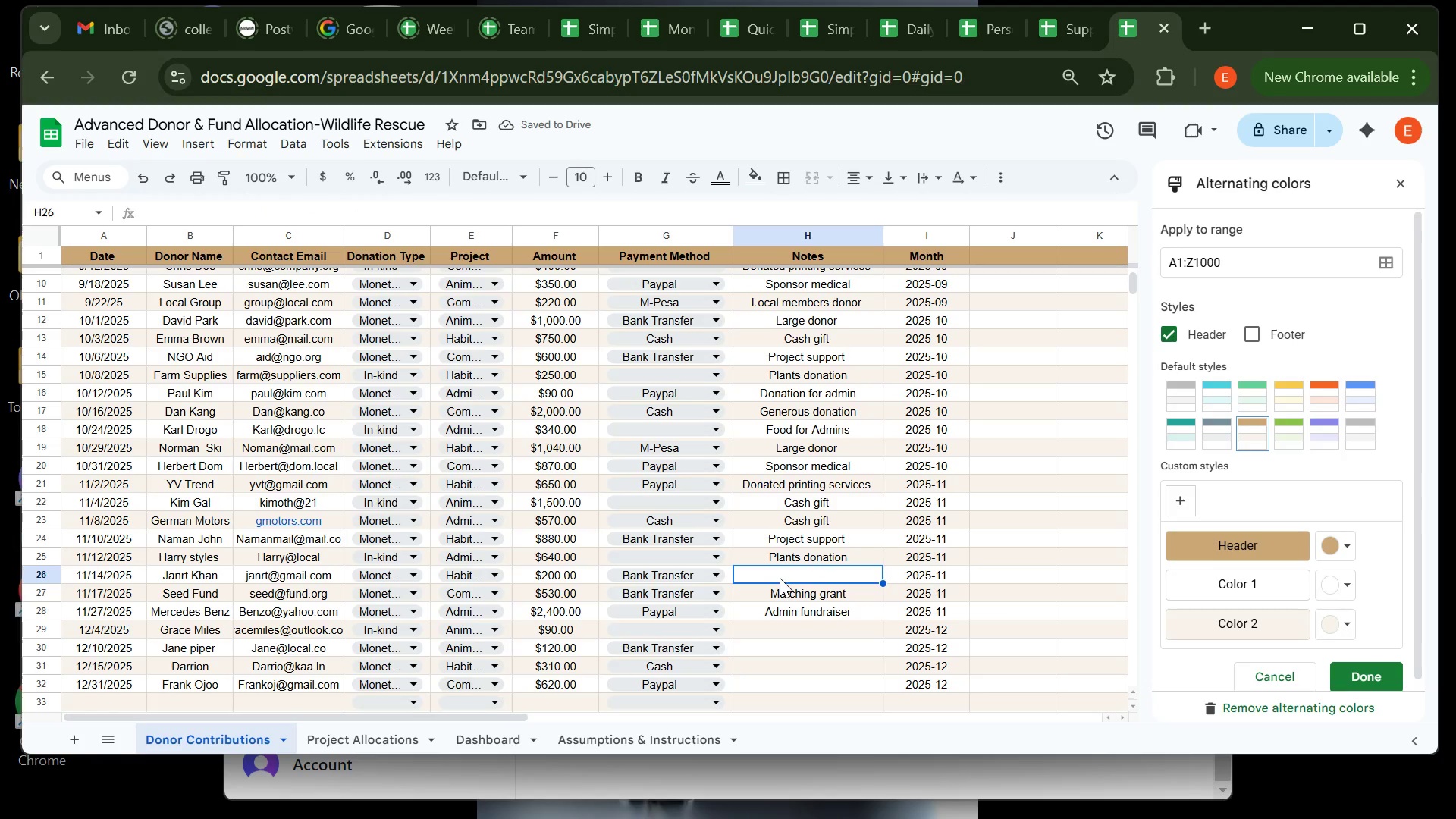 
type(LOC)
 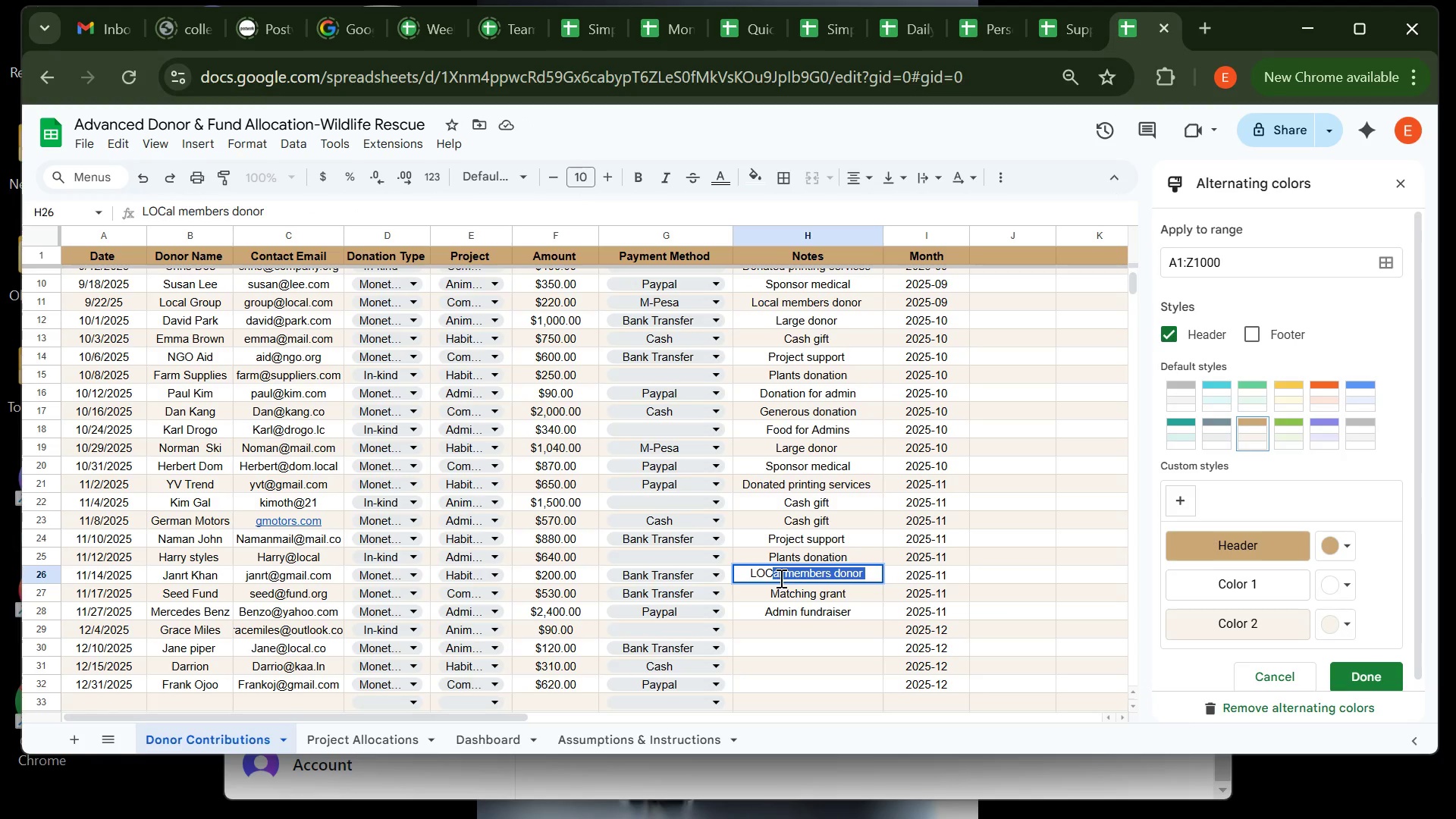 
key(ArrowRight)
 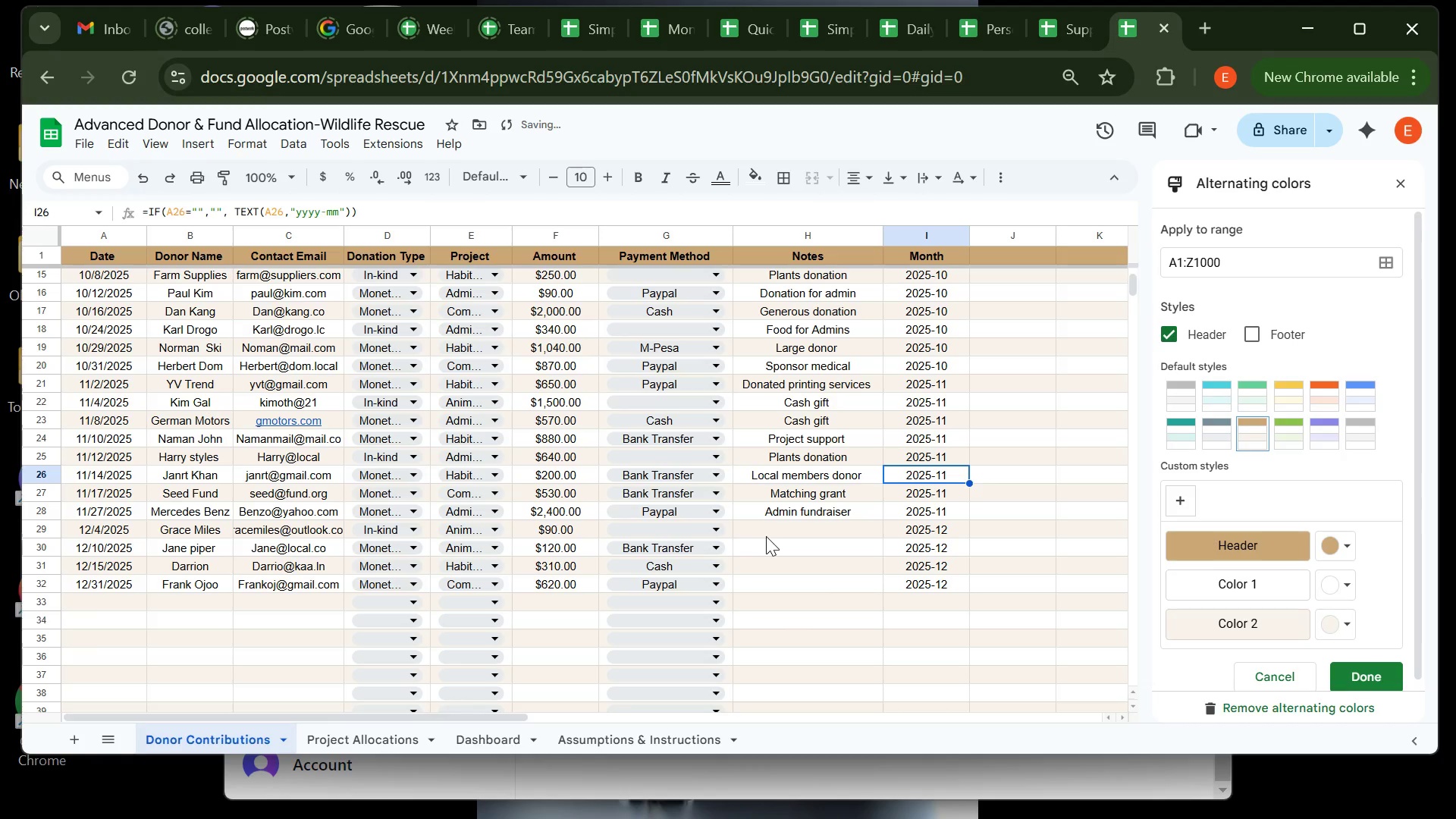 
left_click([766, 536])
 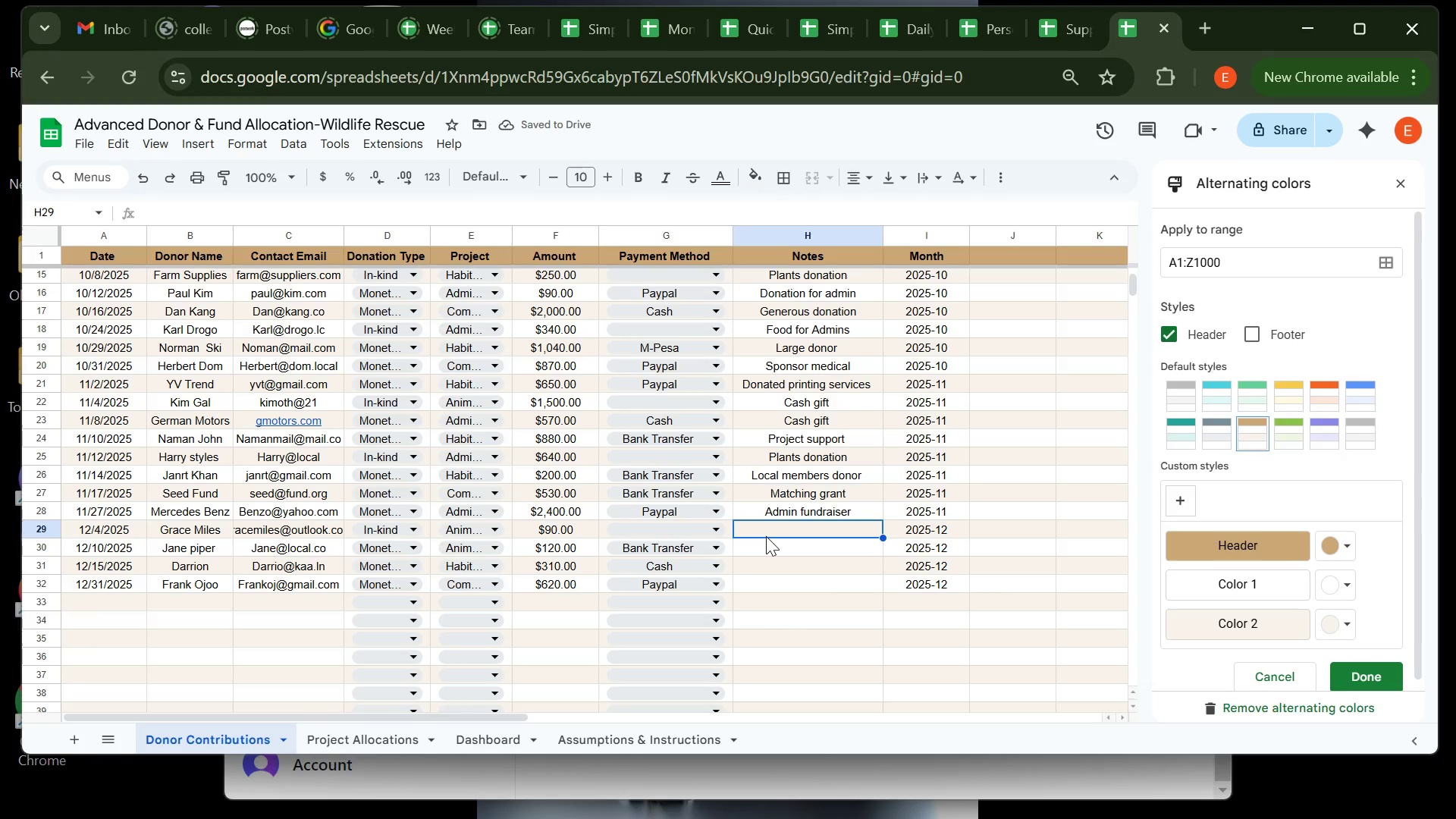 
type(LOC)
 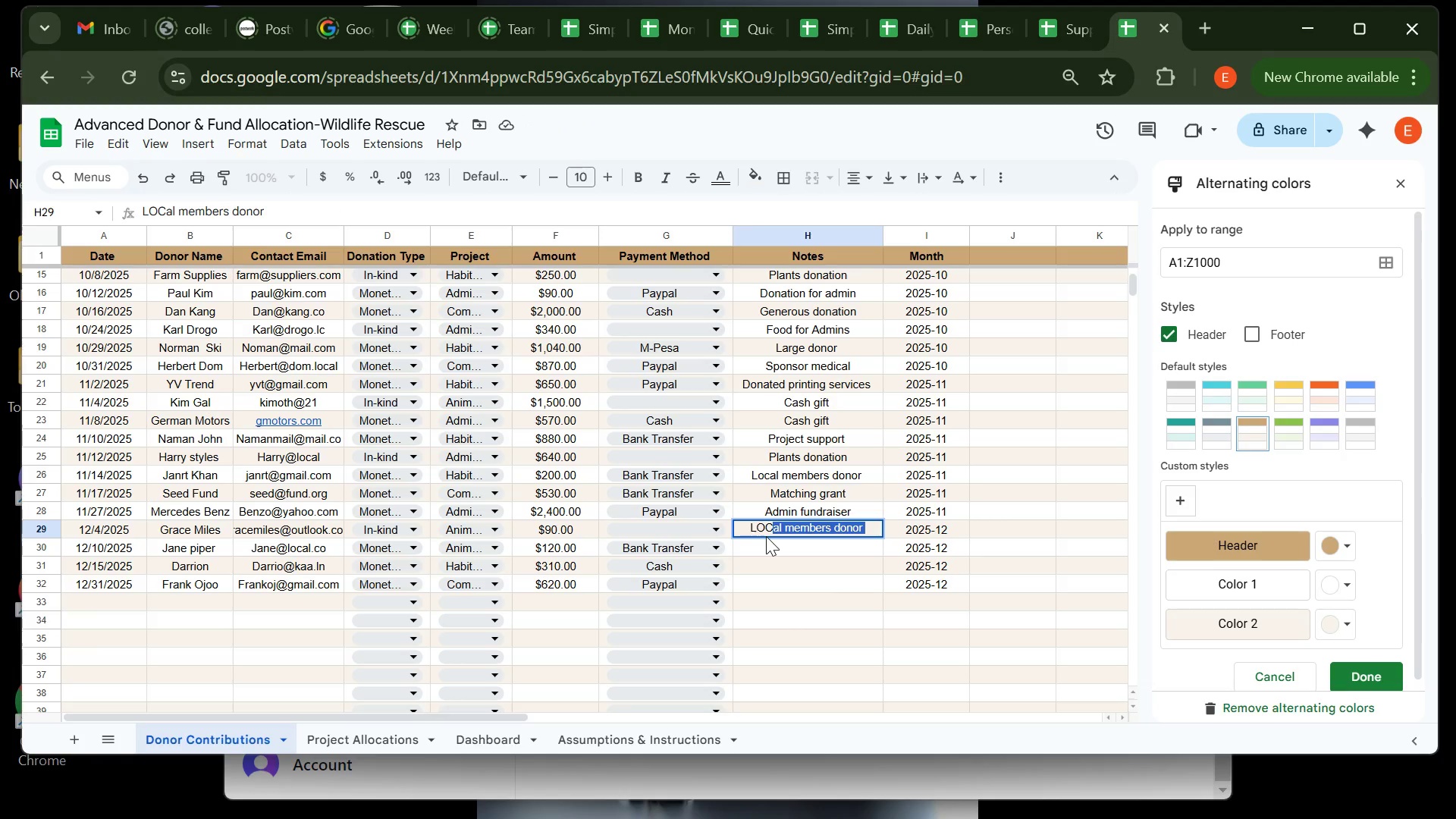 
key(ArrowRight)
 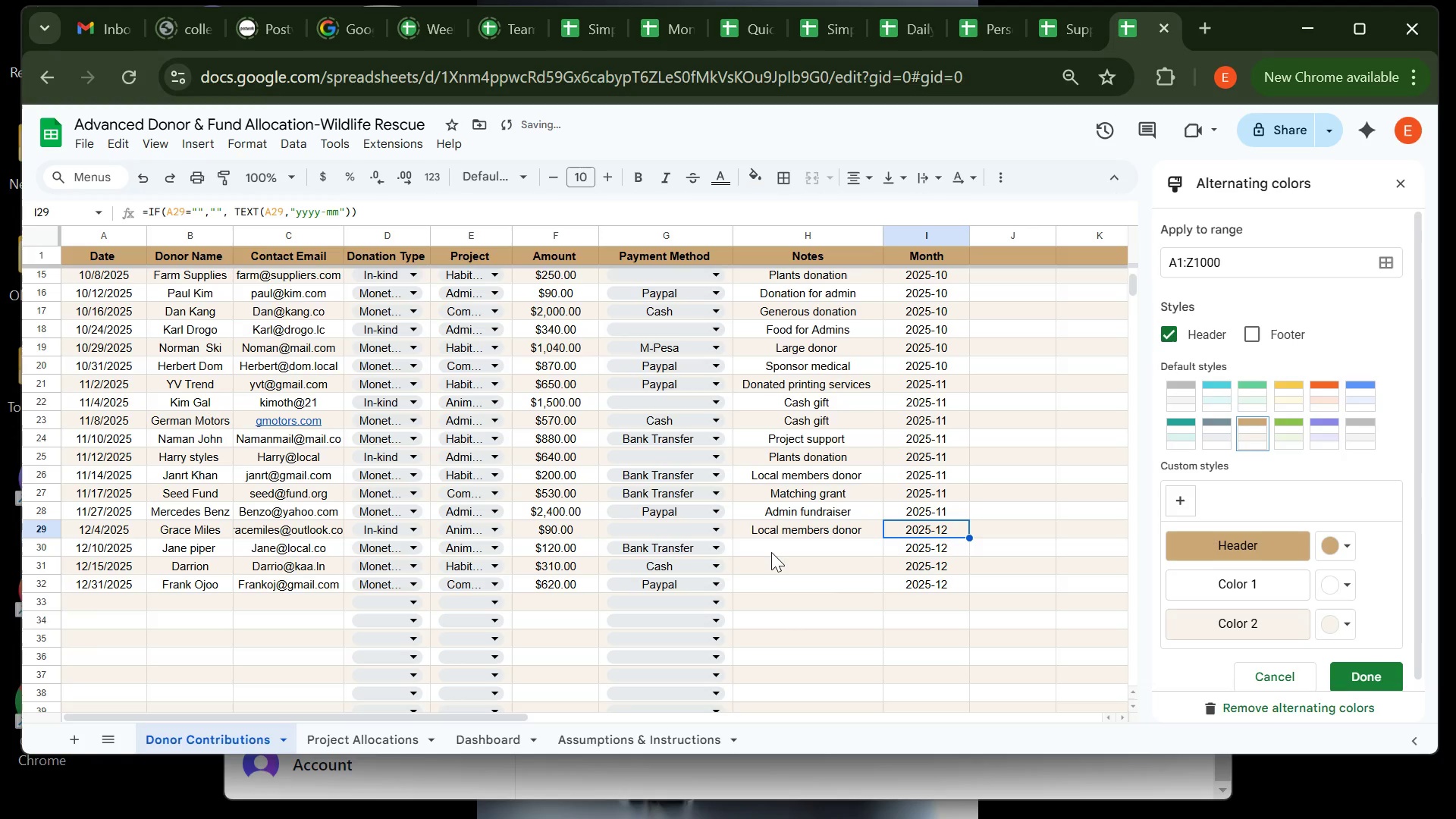 
left_click([771, 552])
 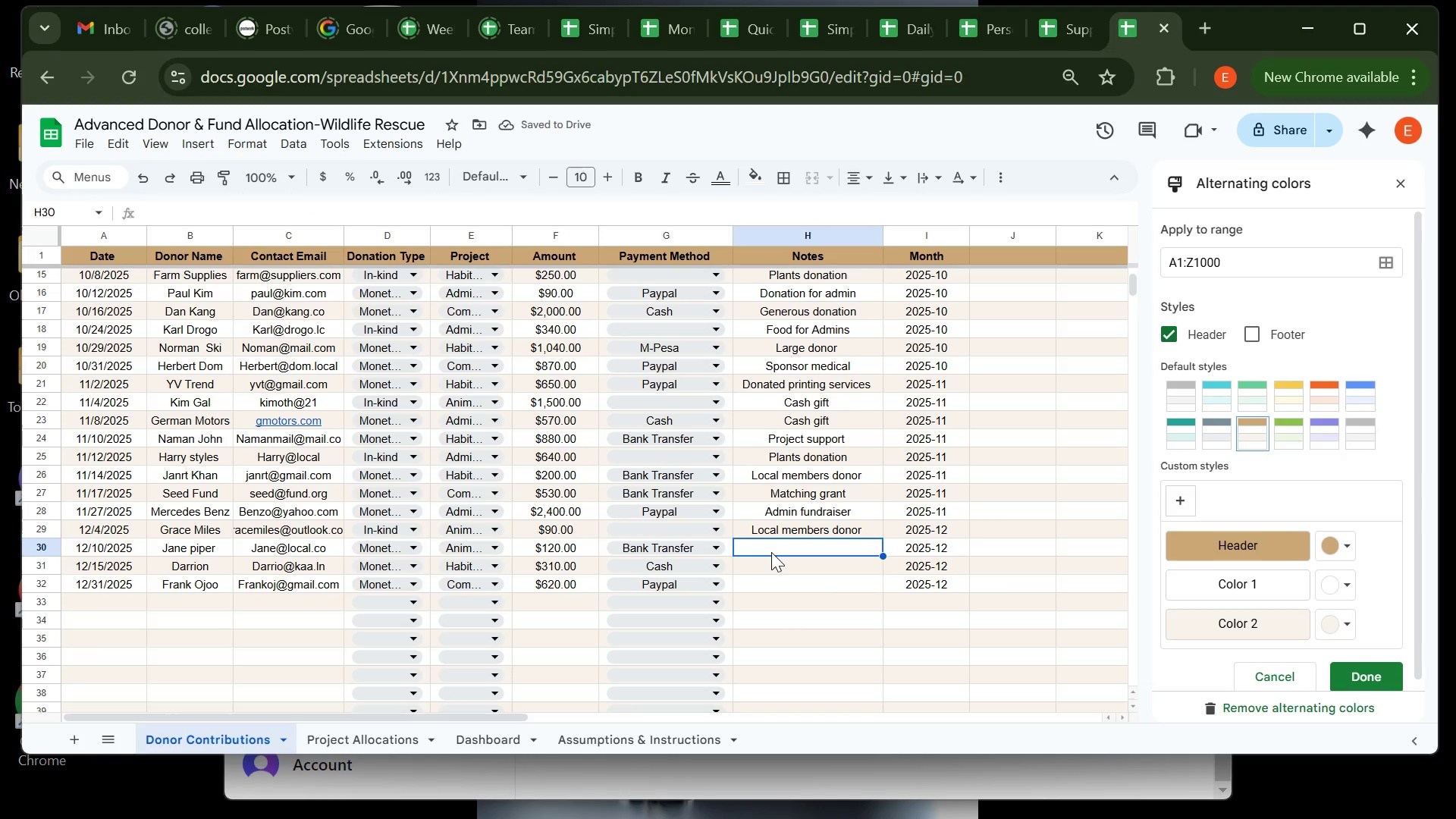 
type(SMAL)
 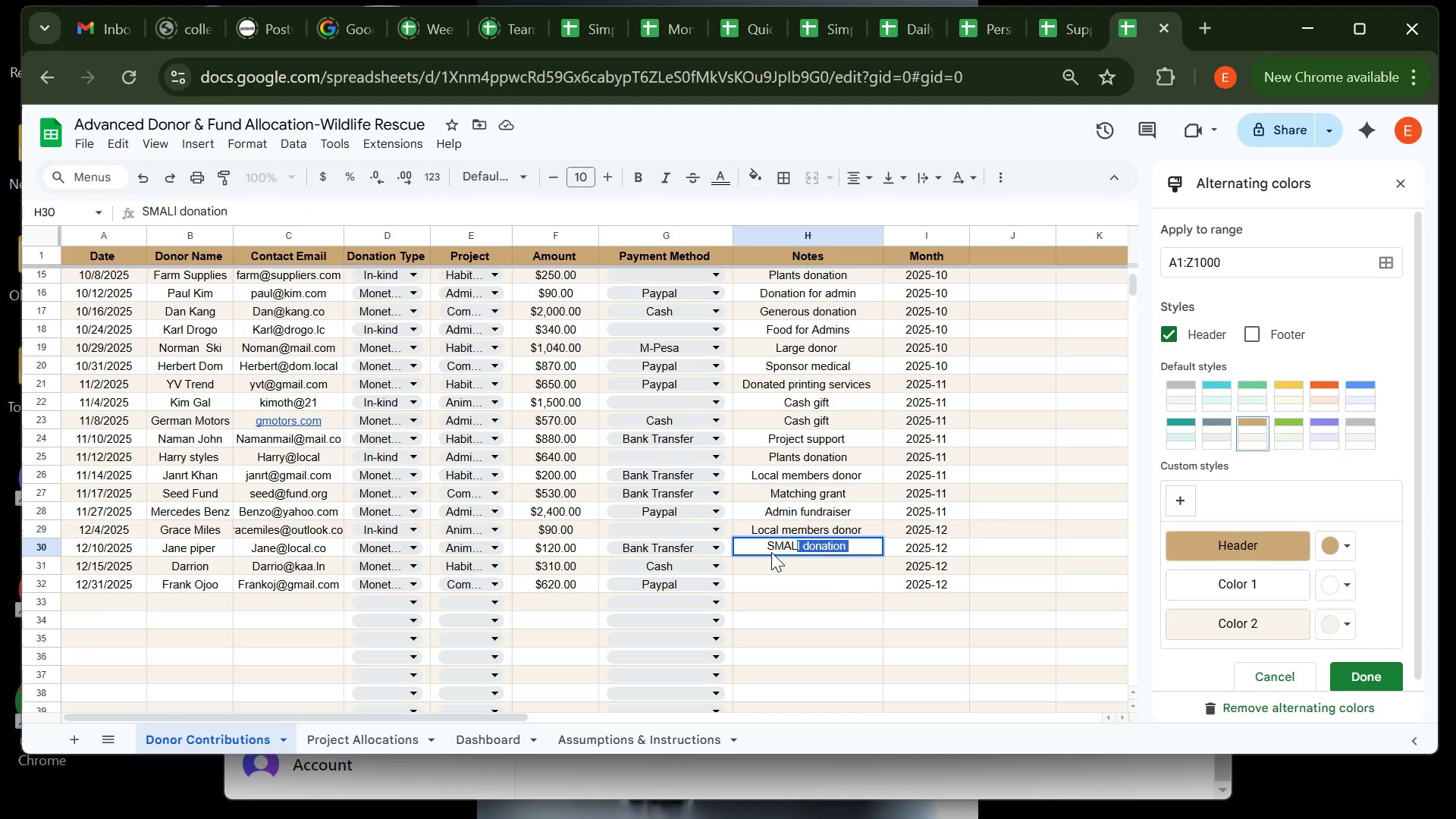 
key(ArrowRight)
 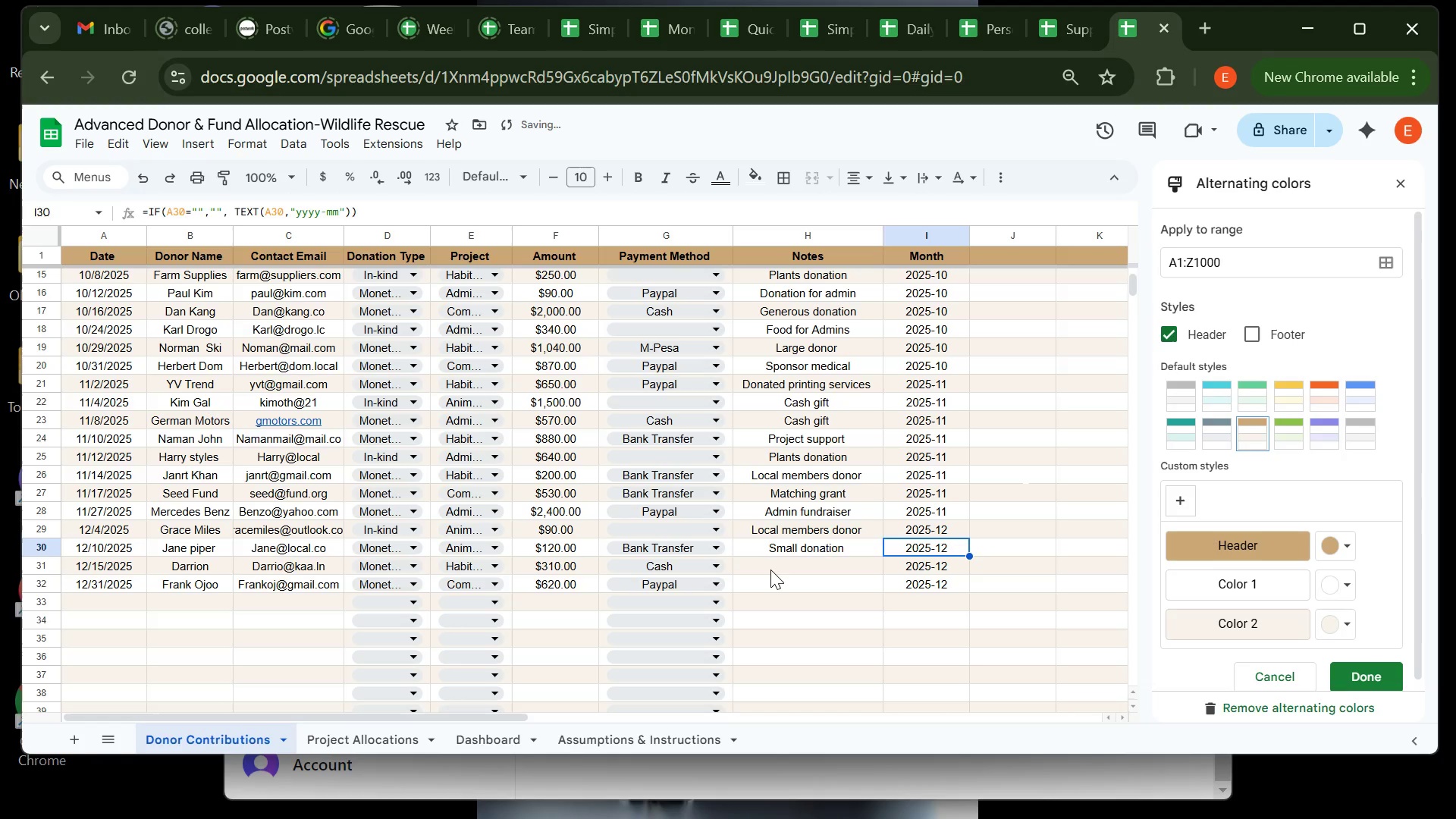 
left_click([770, 570])
 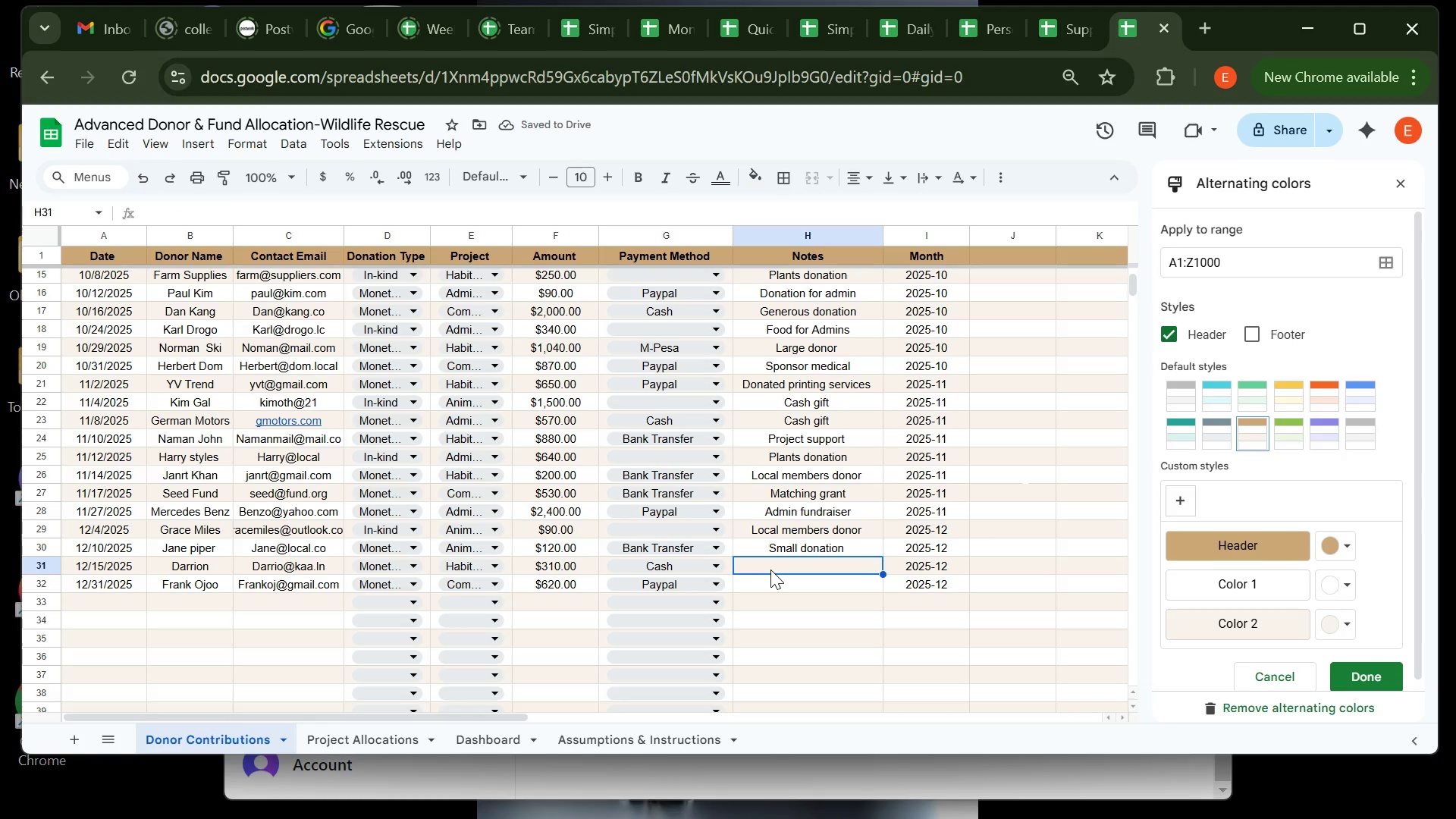 
type(SMAL)
 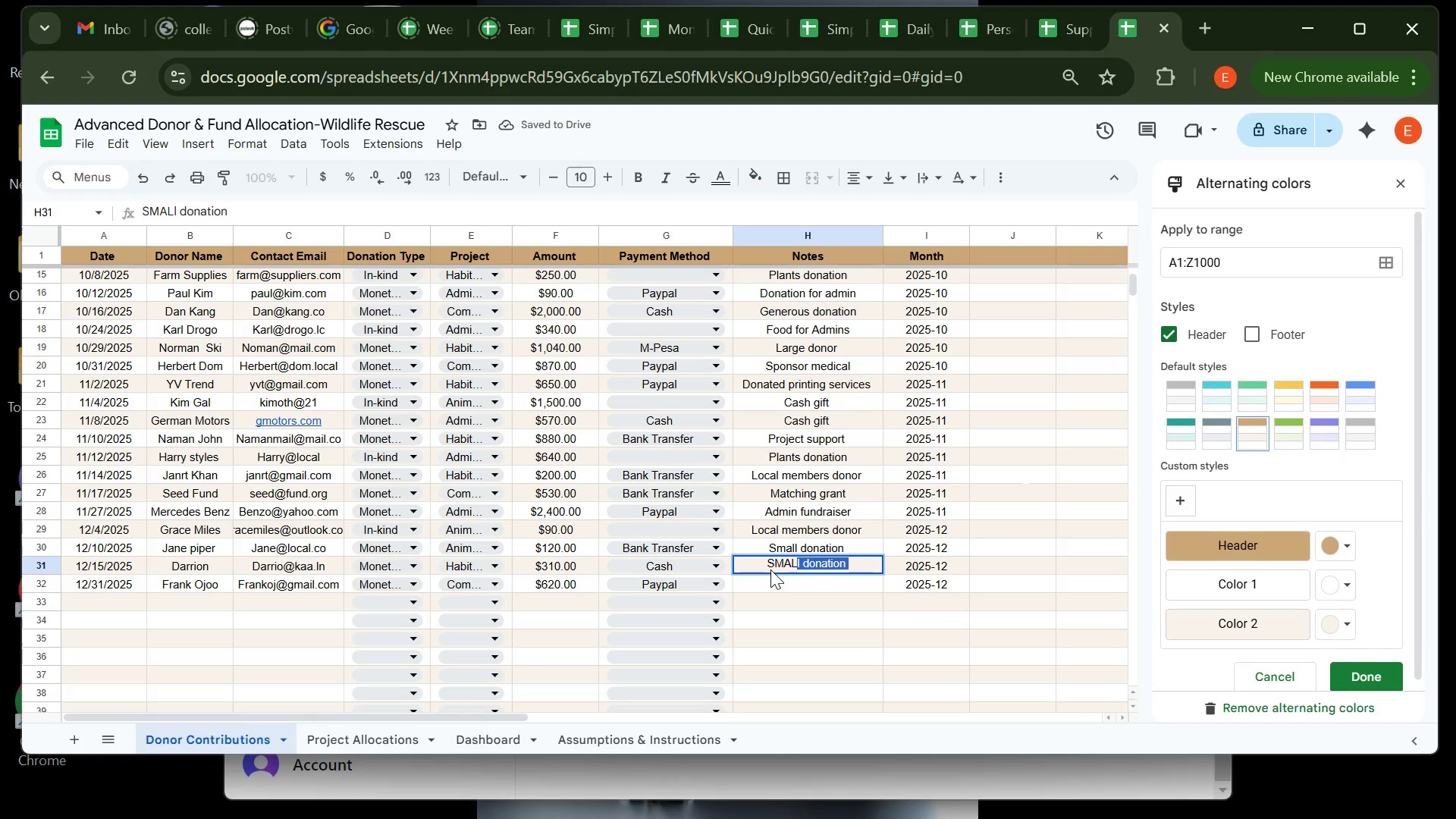 
key(ArrowRight)
 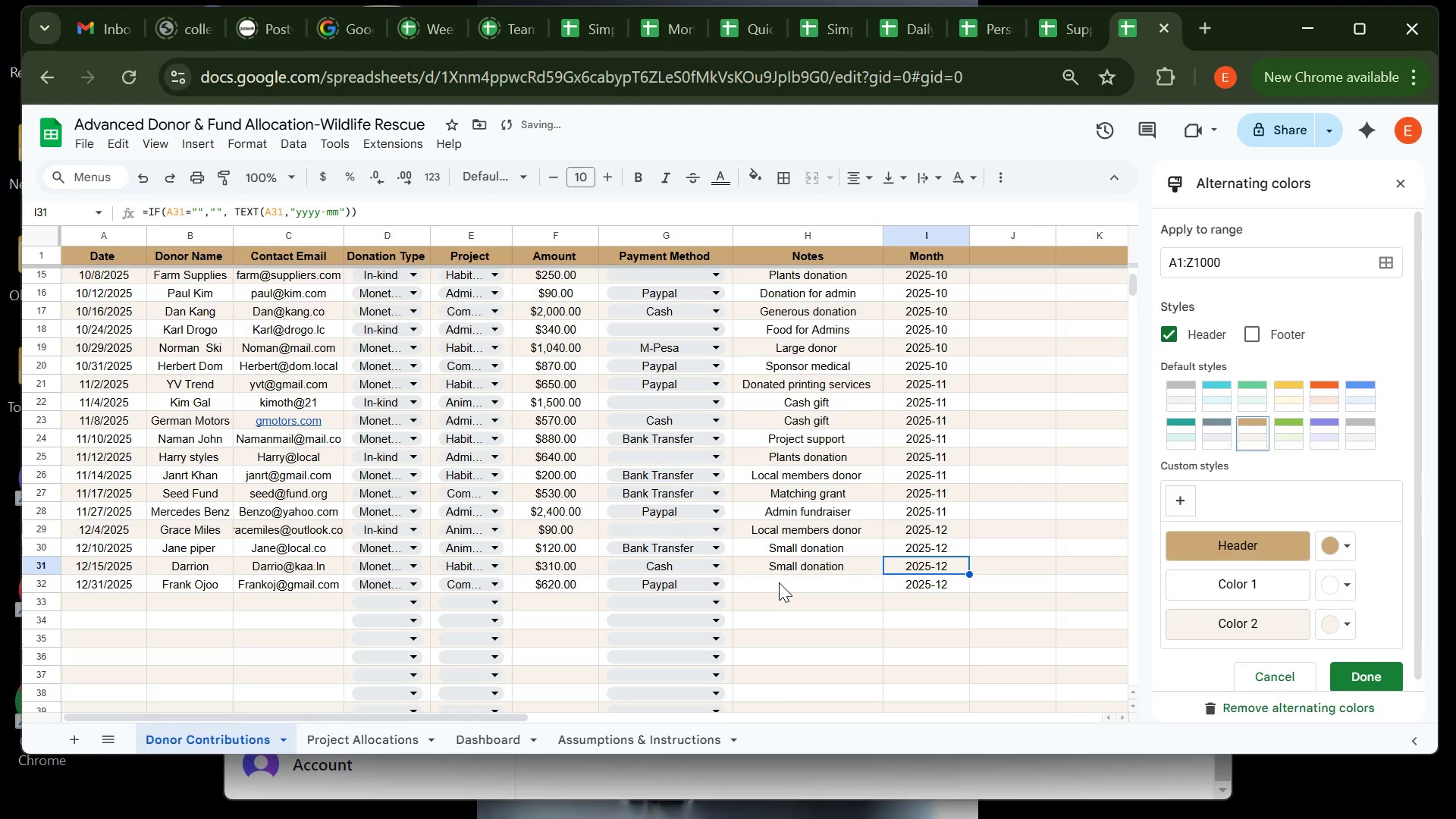 
left_click([780, 582])
 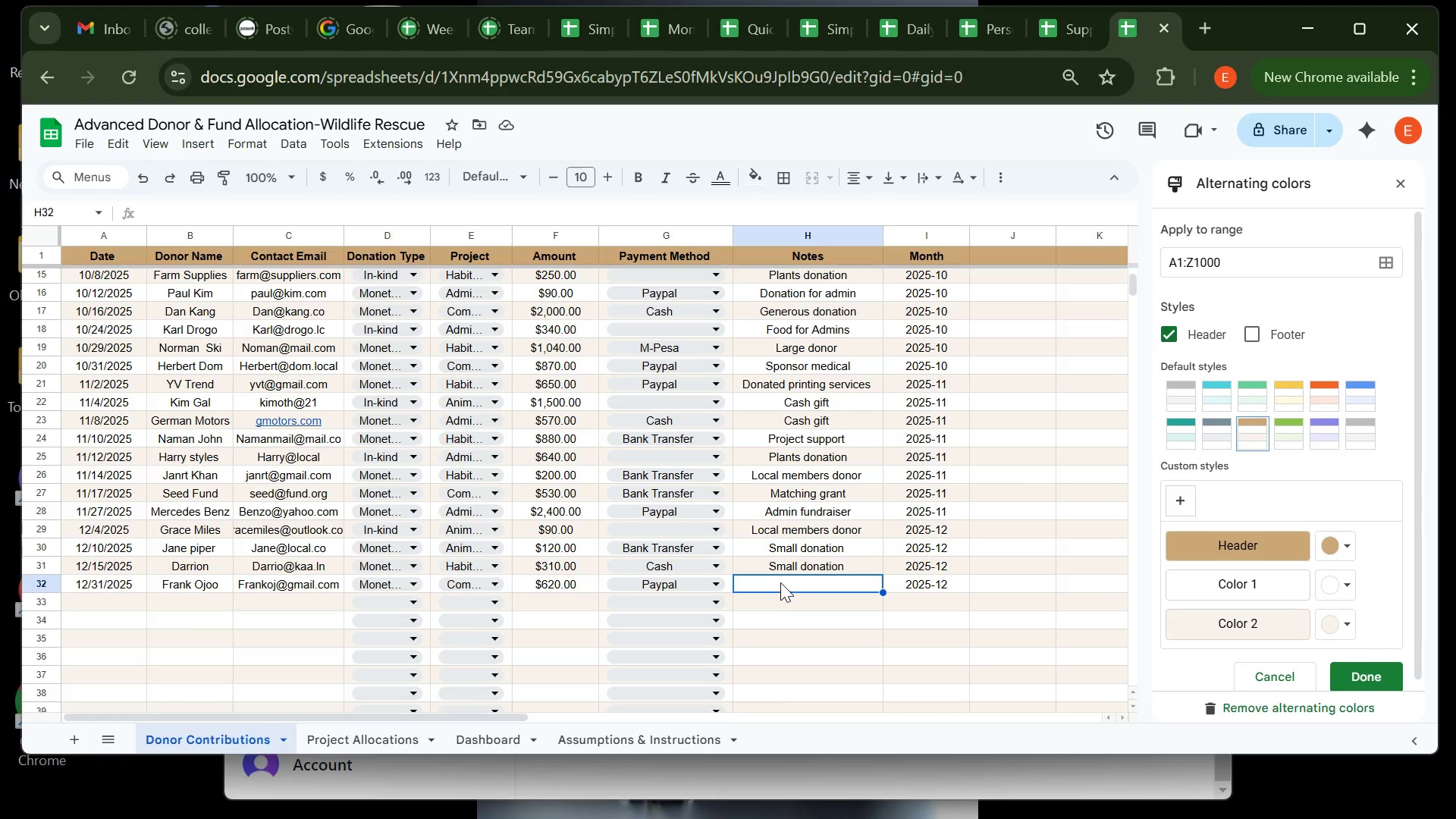 
wait(5.42)
 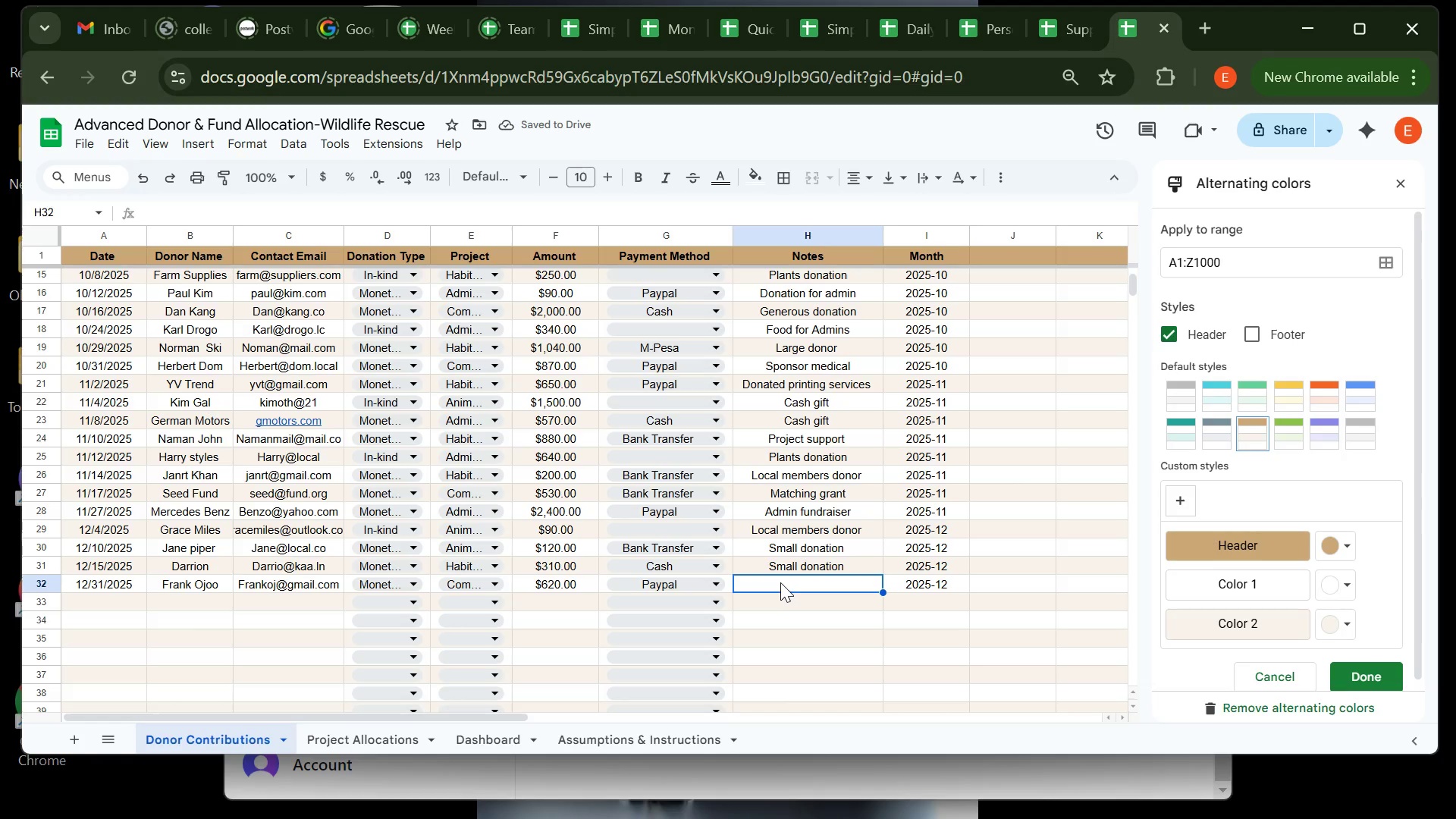 
type(LAR)
 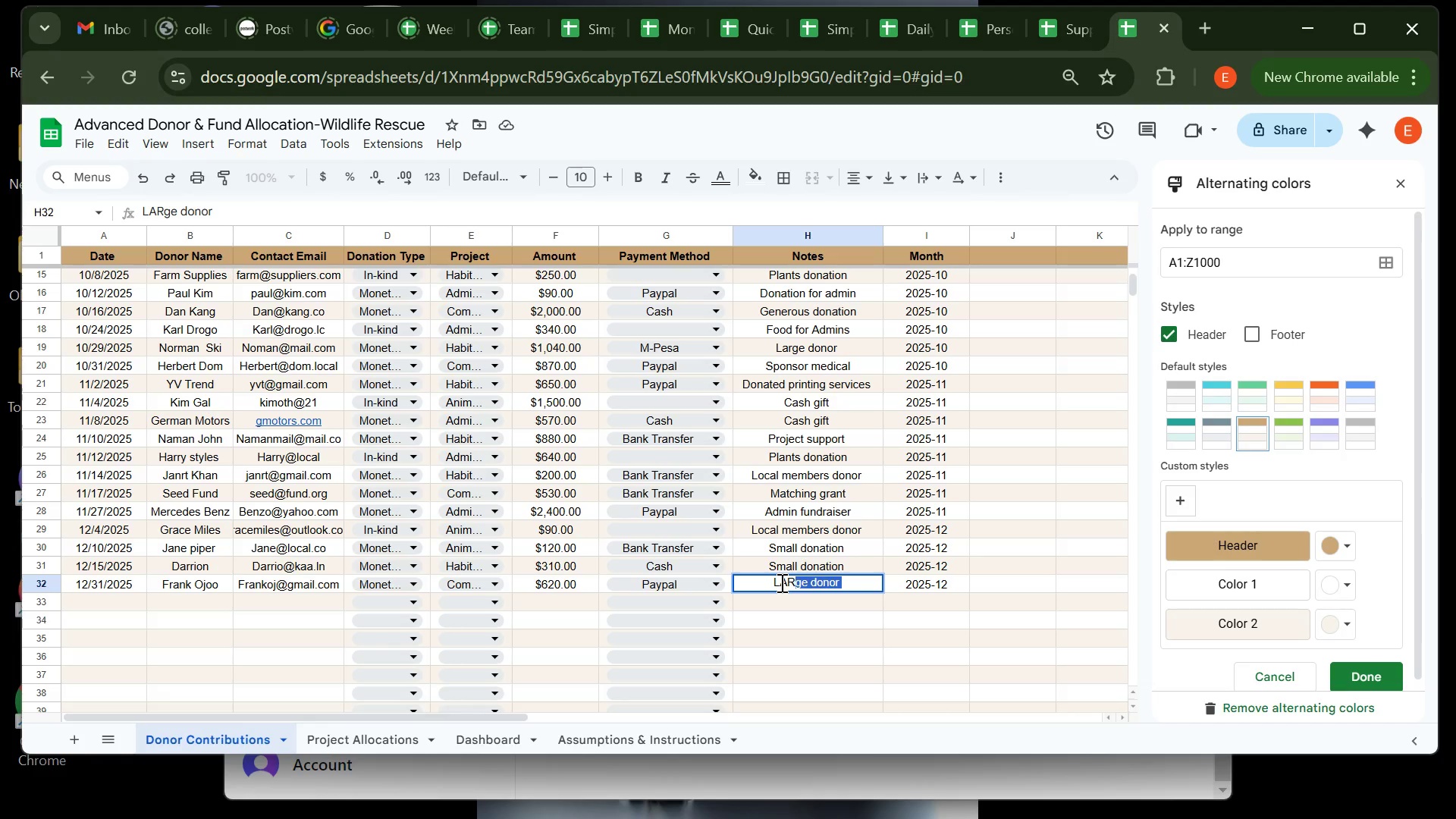 
key(ArrowRight)
 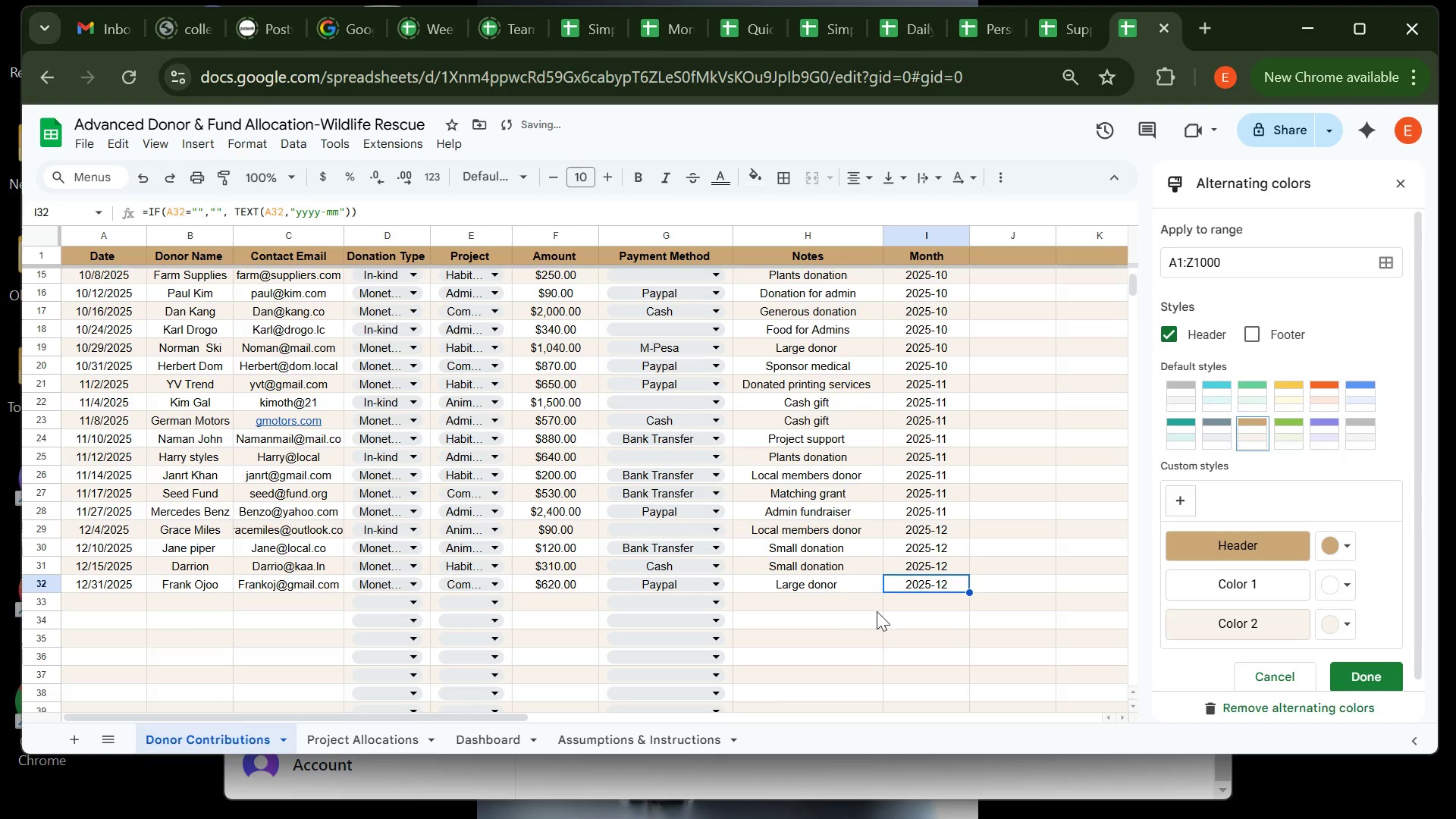 
mouse_move([918, 626])
 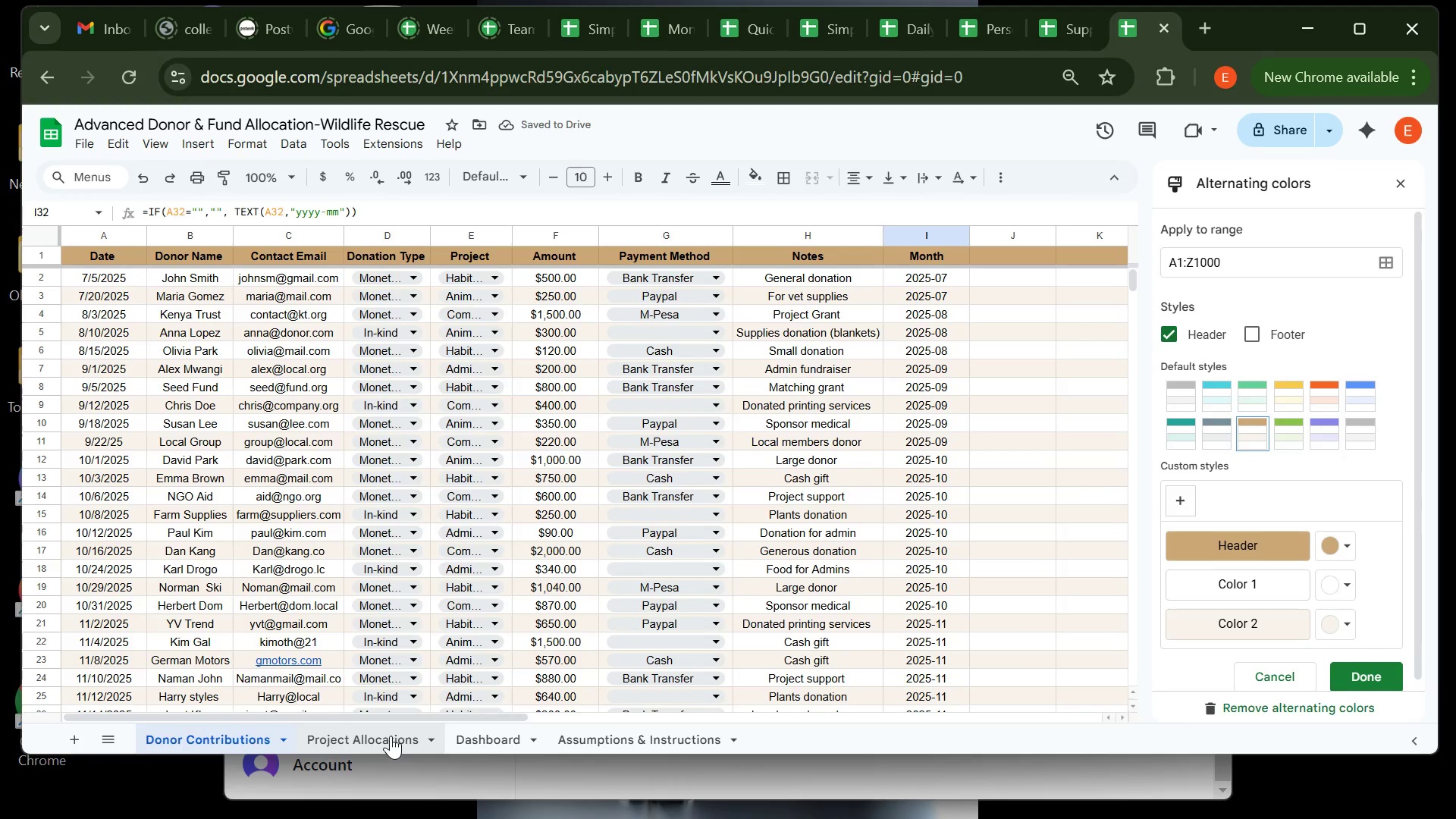 
left_click([391, 736])
 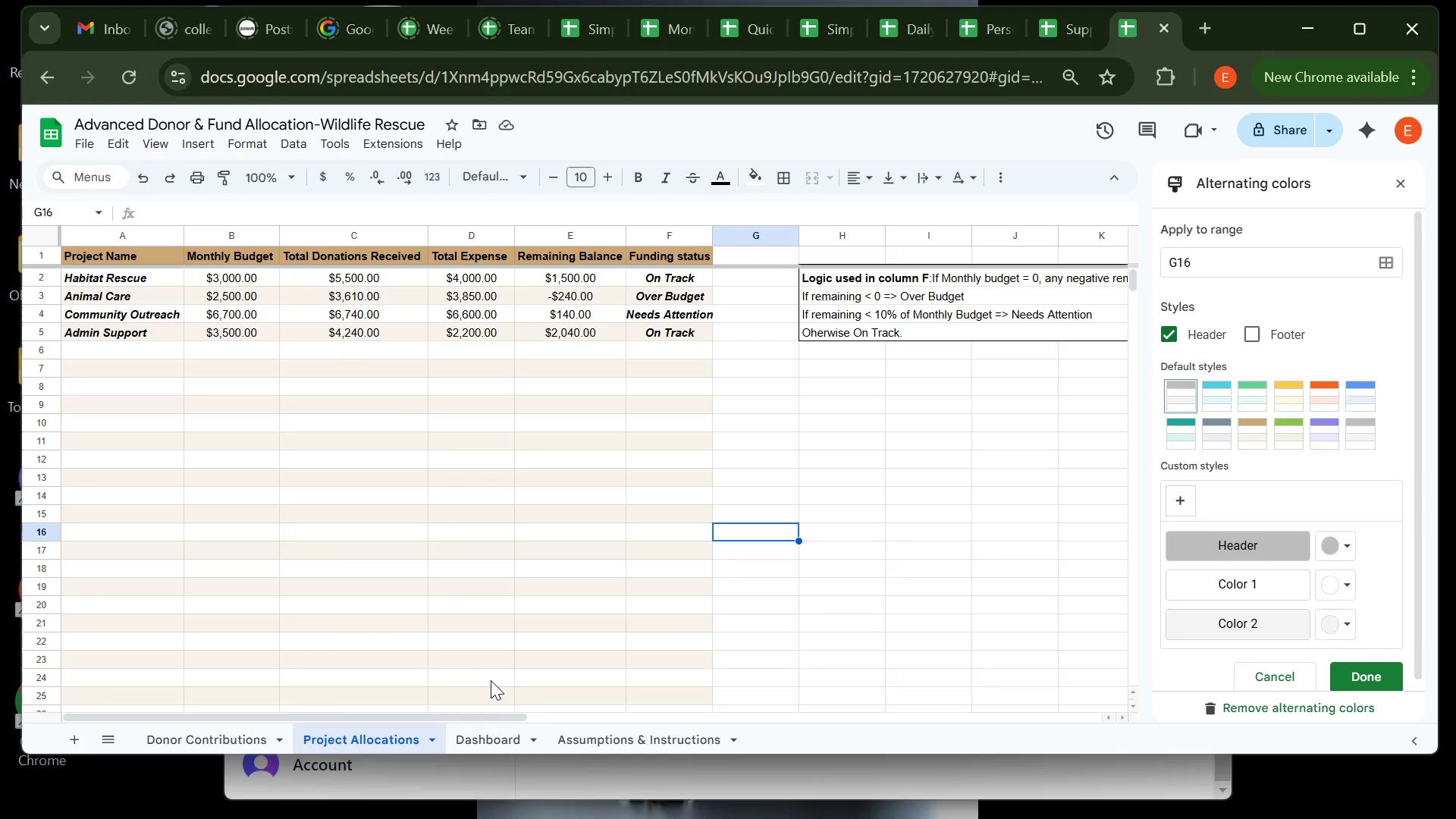 
left_click([484, 736])
 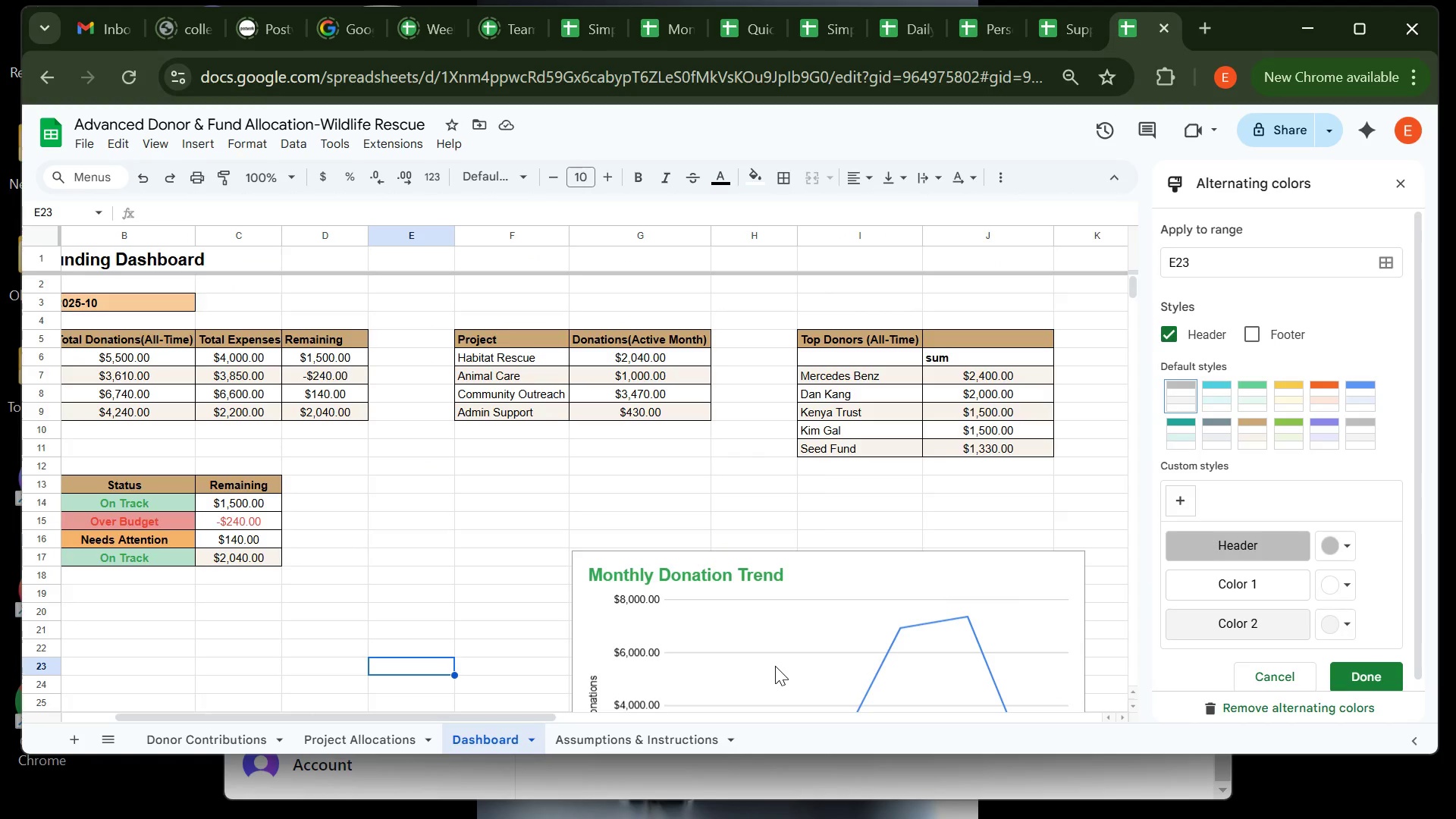 
wait(14.26)
 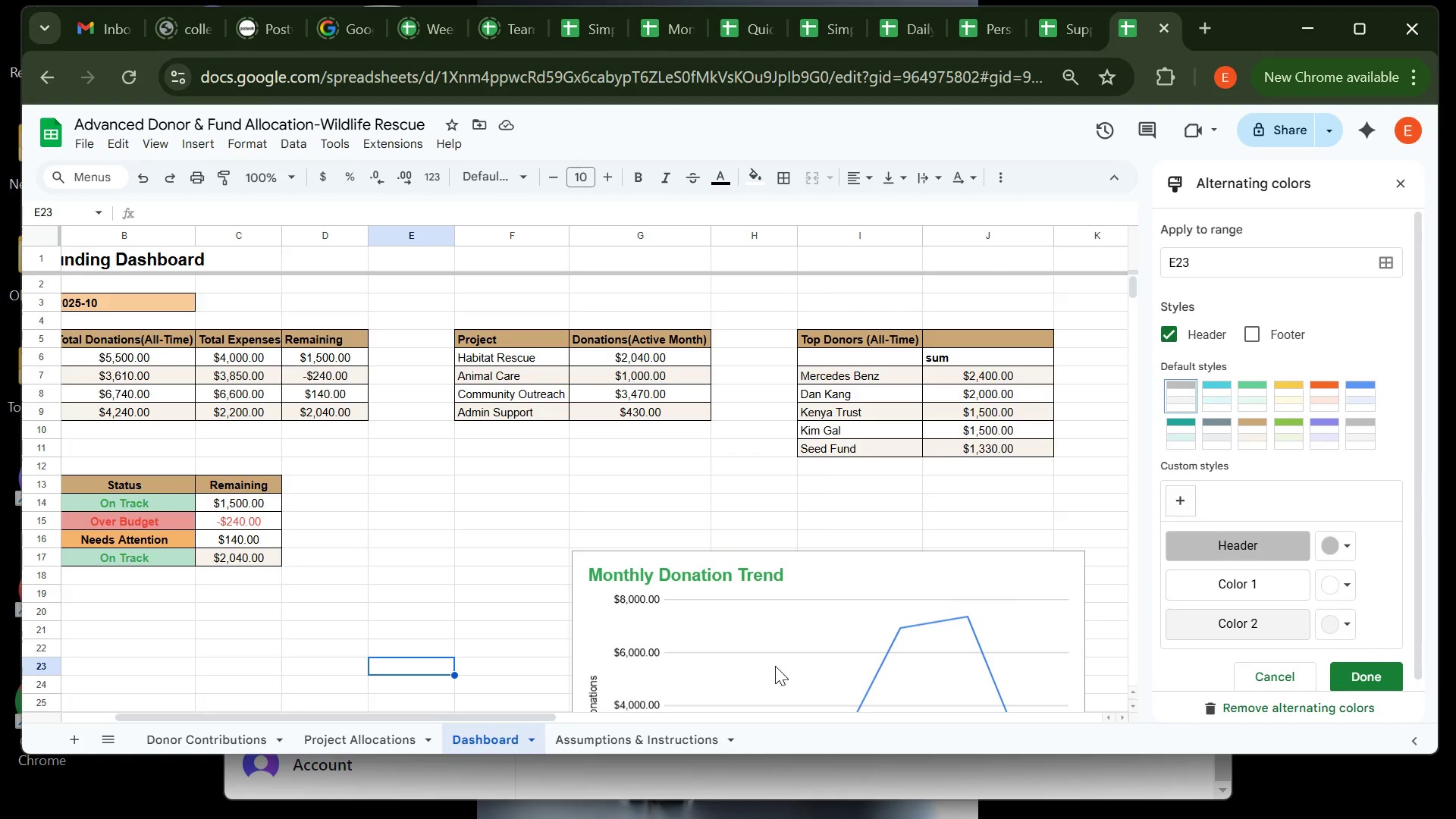 
left_click([616, 730])
 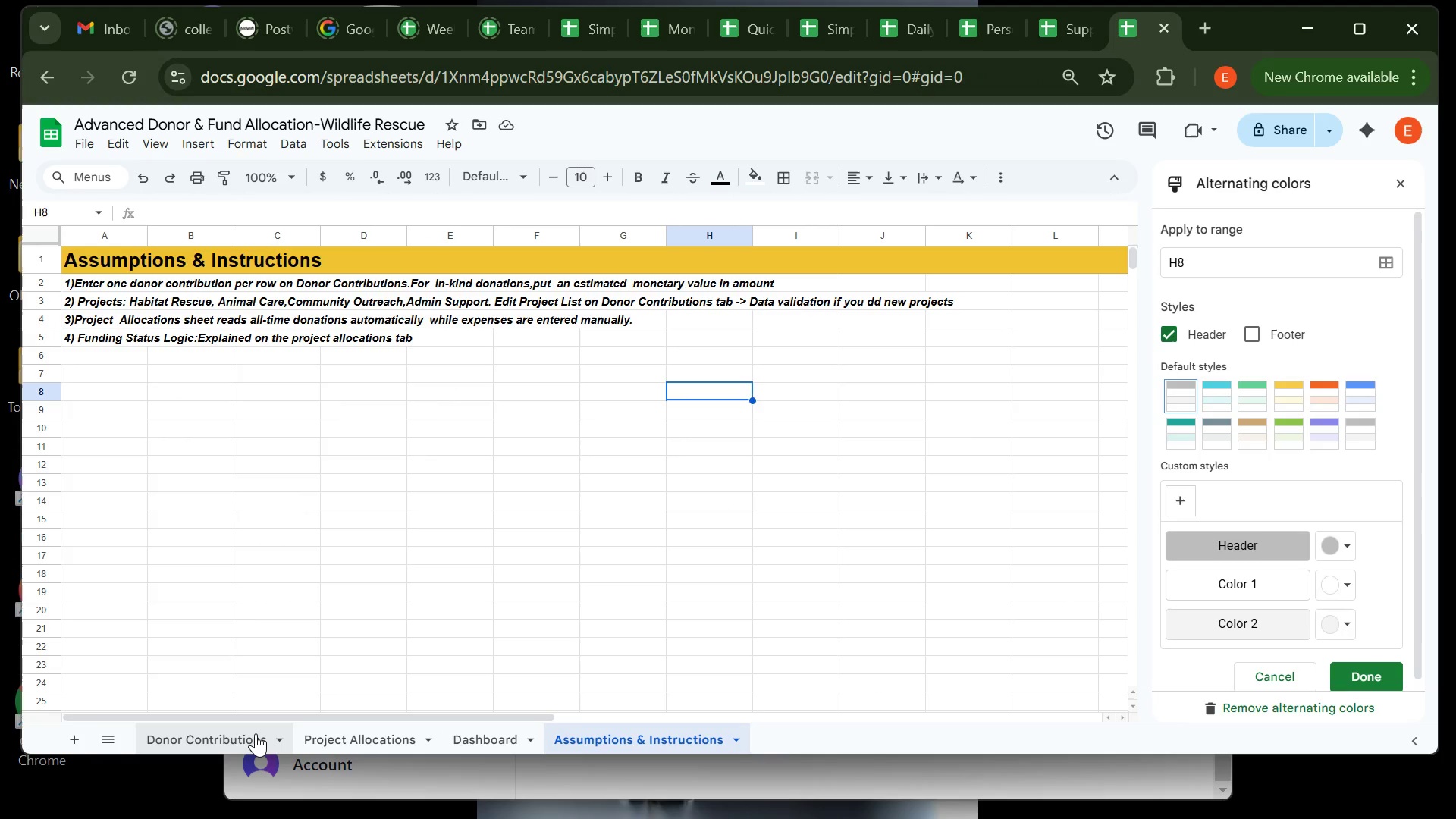 
left_click([256, 733])
 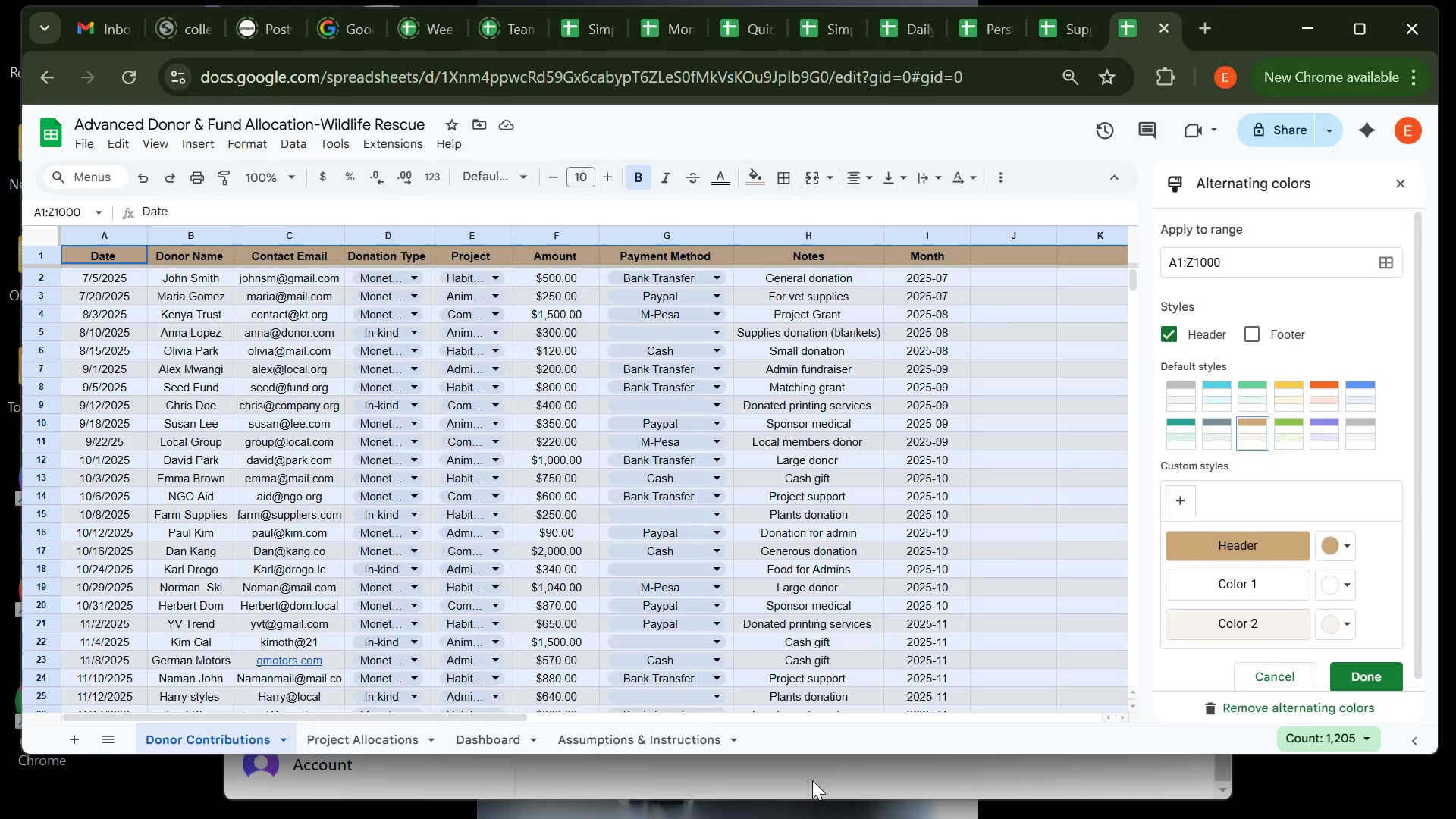 
left_click([812, 780])